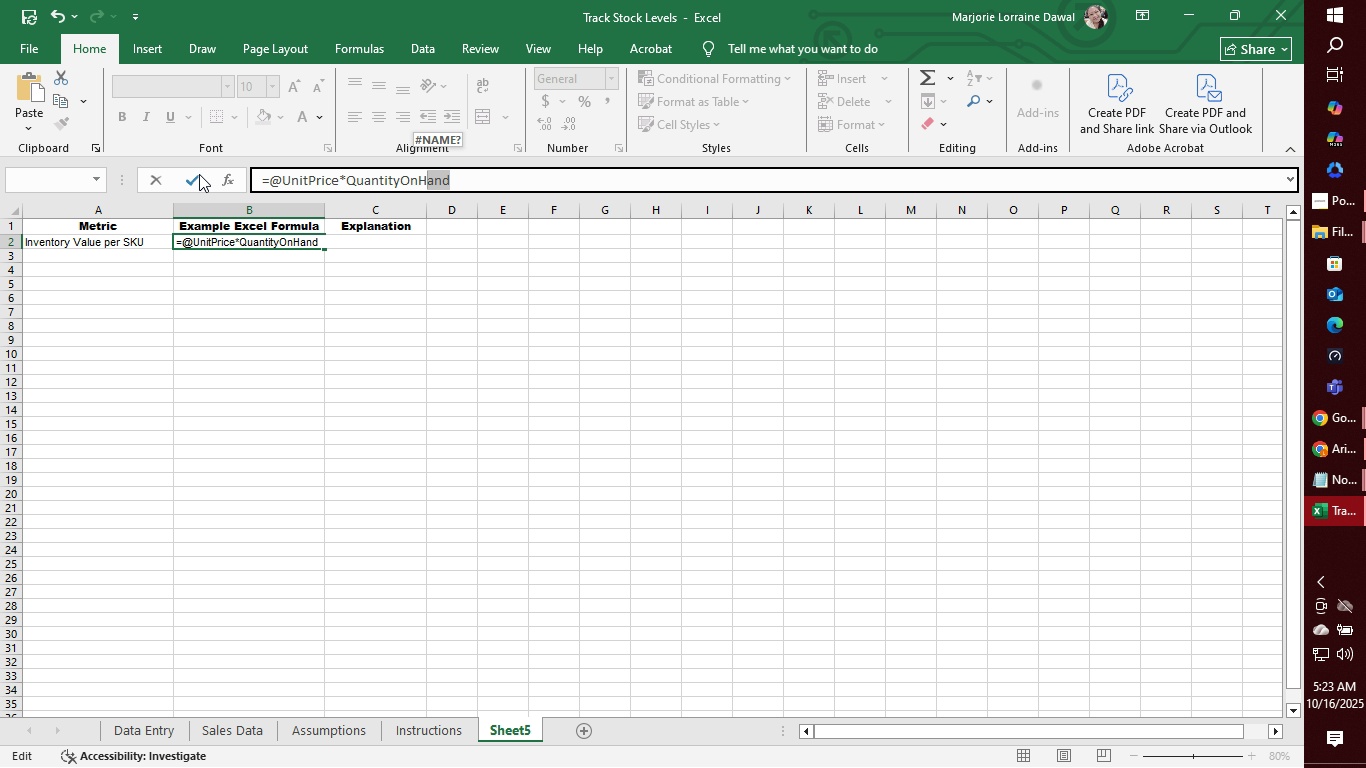 
left_click([199, 174])
 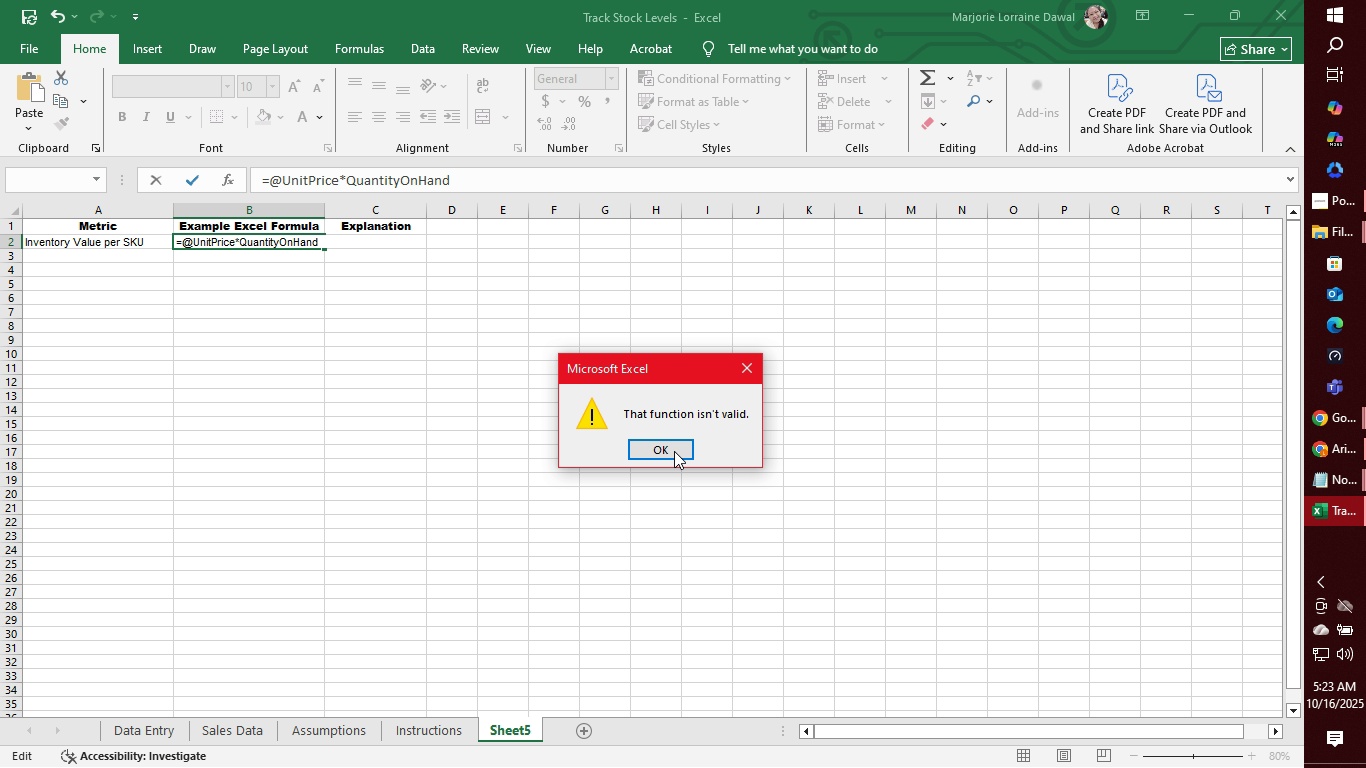 
left_click([667, 450])
 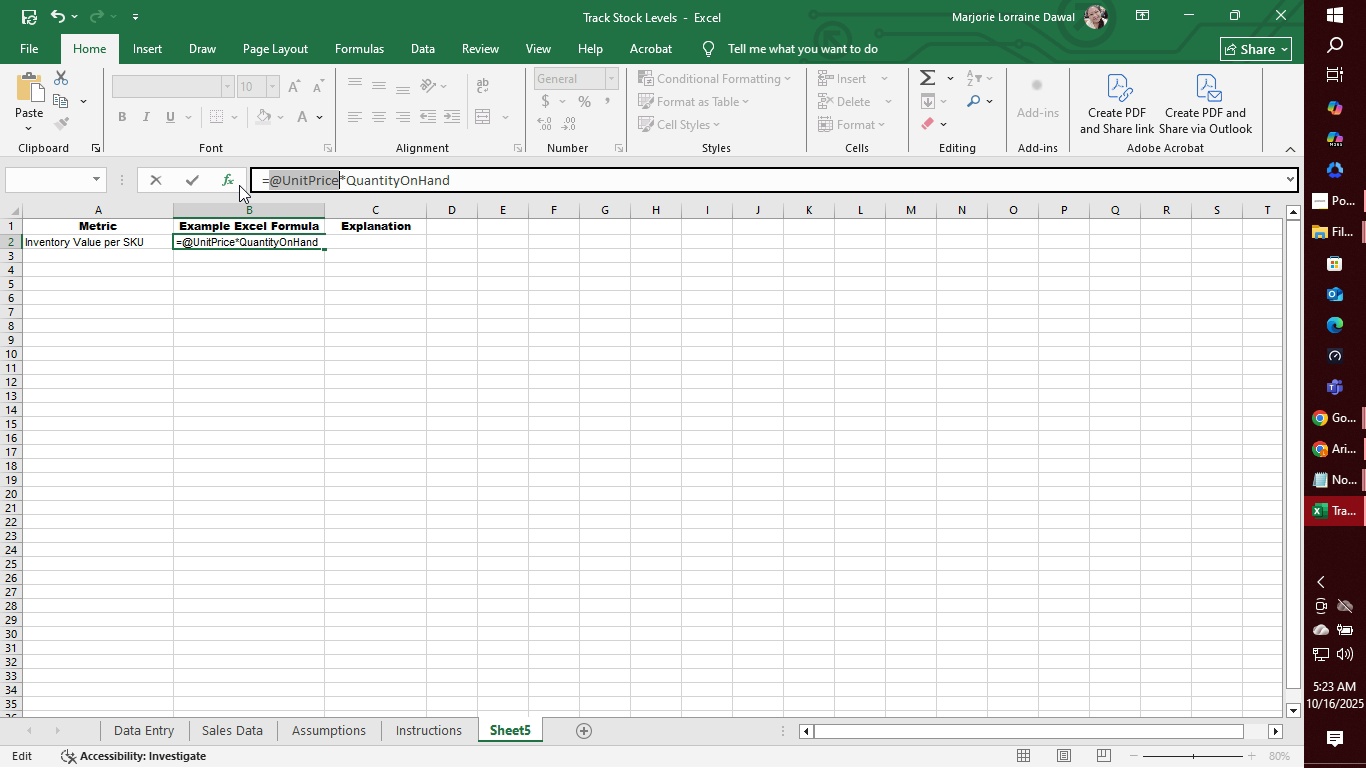 
left_click([232, 181])
 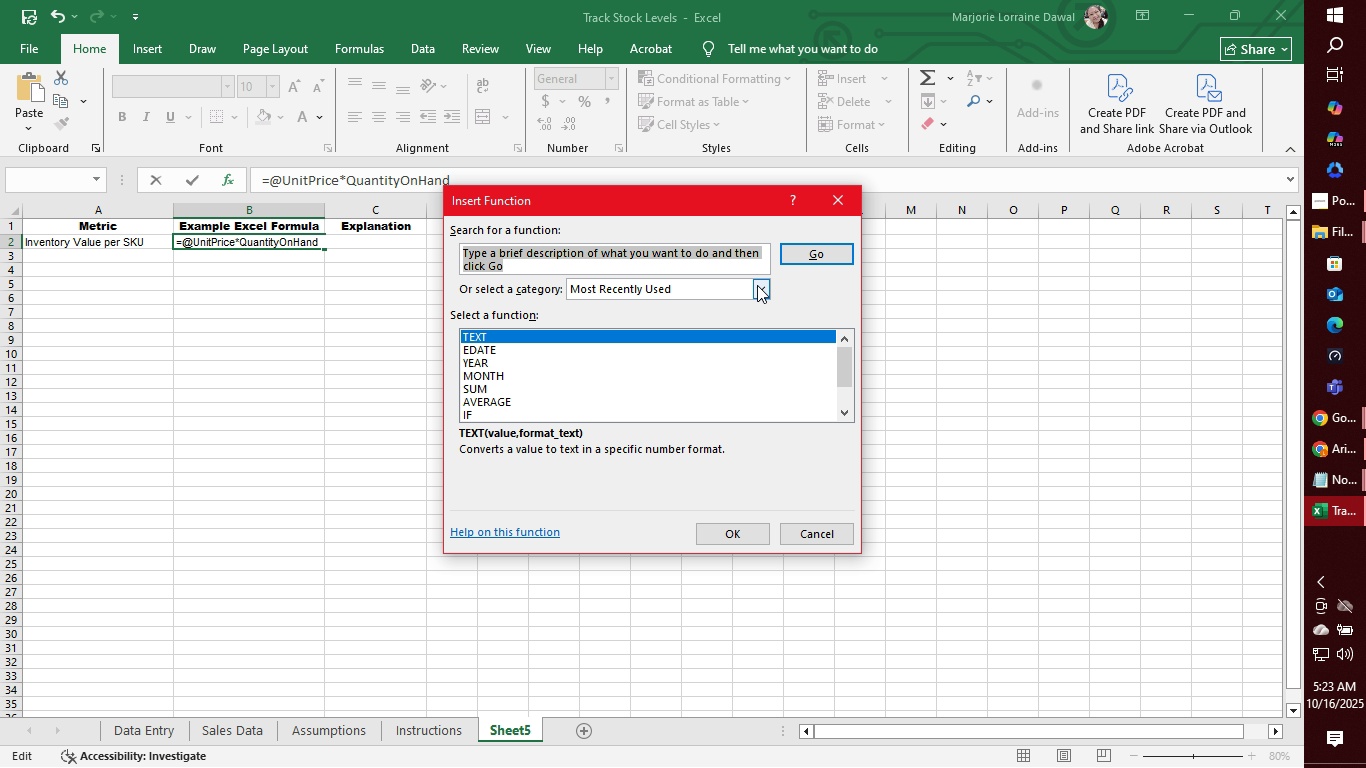 
left_click([757, 285])
 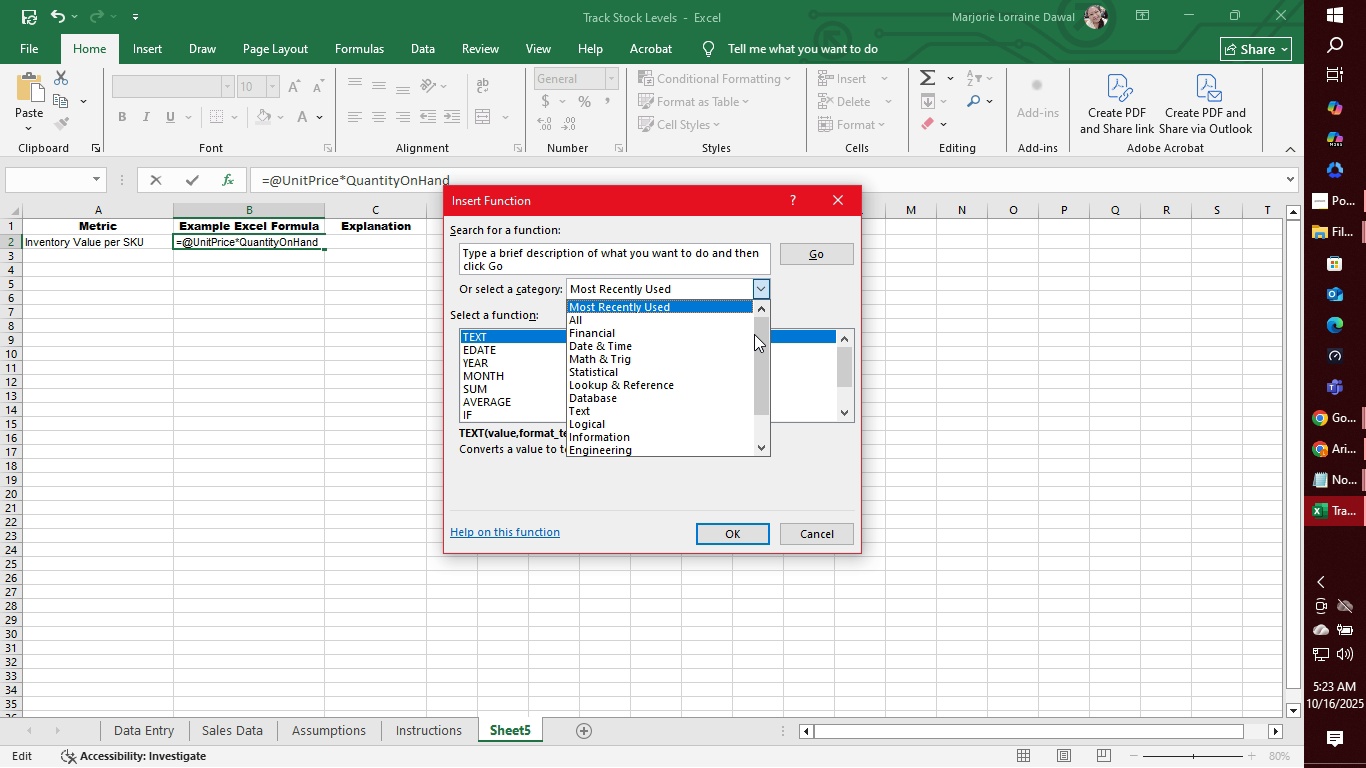 
left_click_drag(start_coordinate=[755, 337], to_coordinate=[763, 401])
 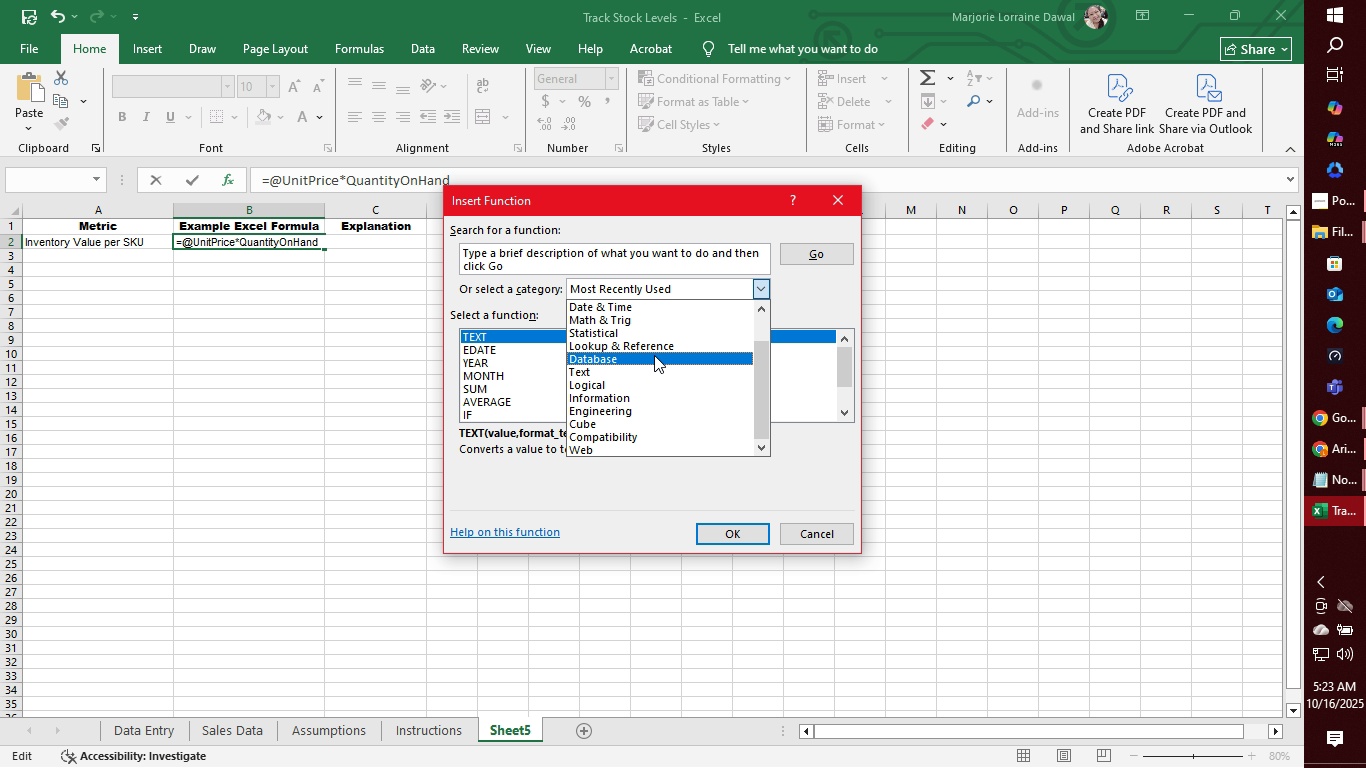 
wait(5.53)
 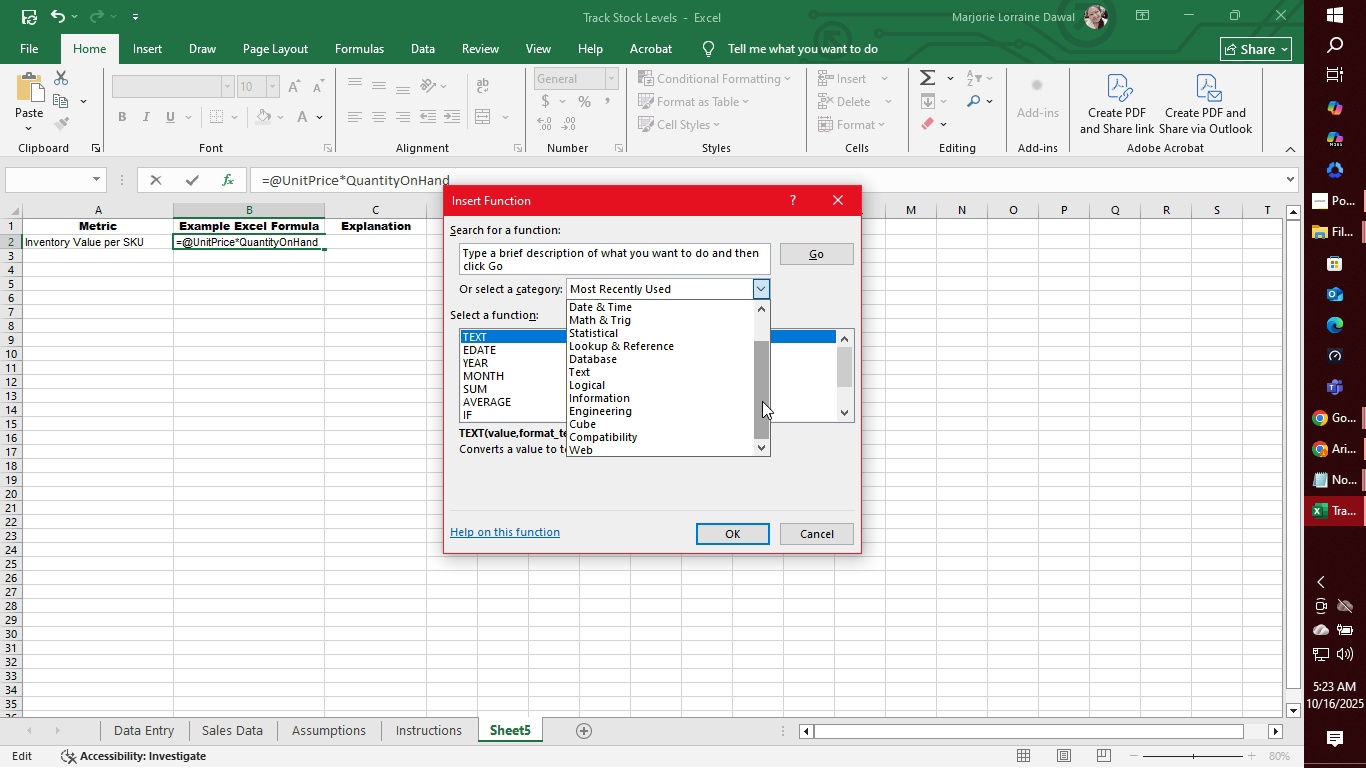 
left_click([654, 355])
 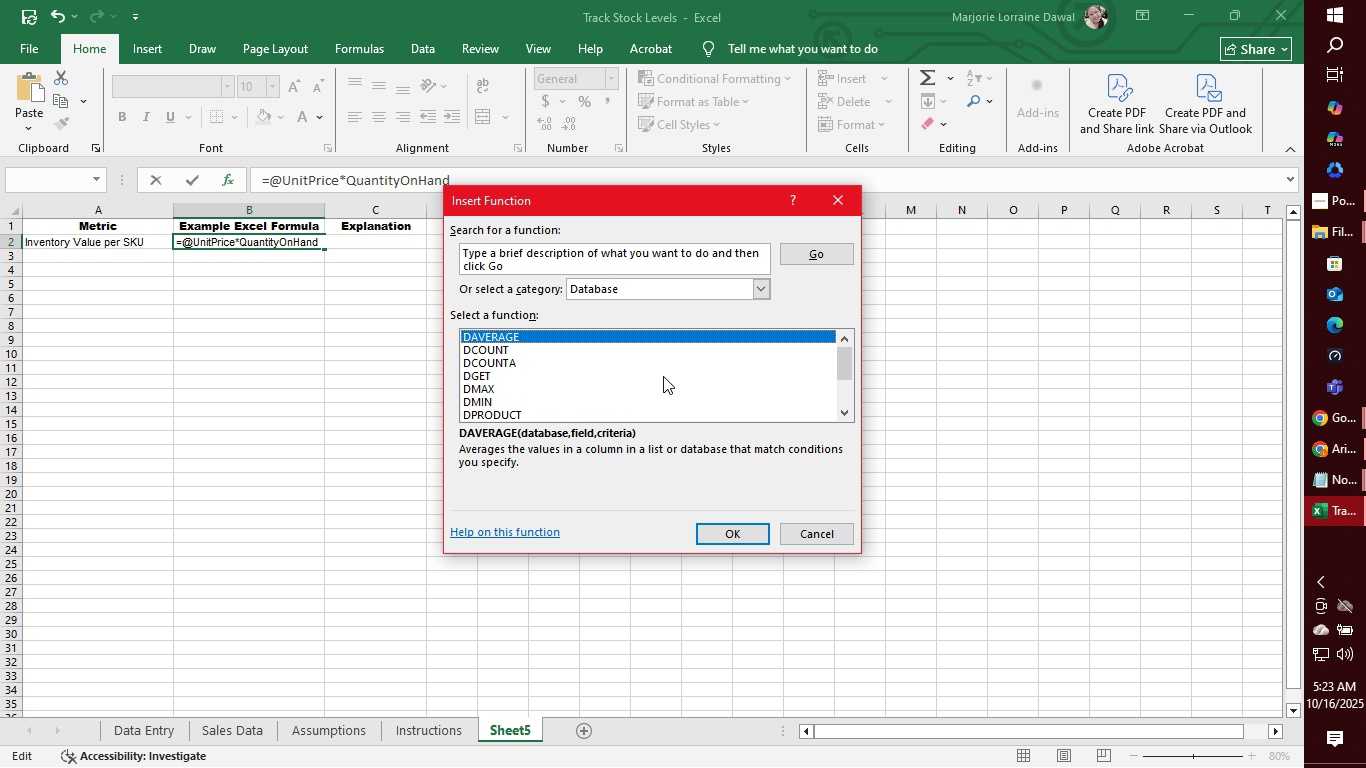 
scroll: coordinate [663, 380], scroll_direction: none, amount: 0.0
 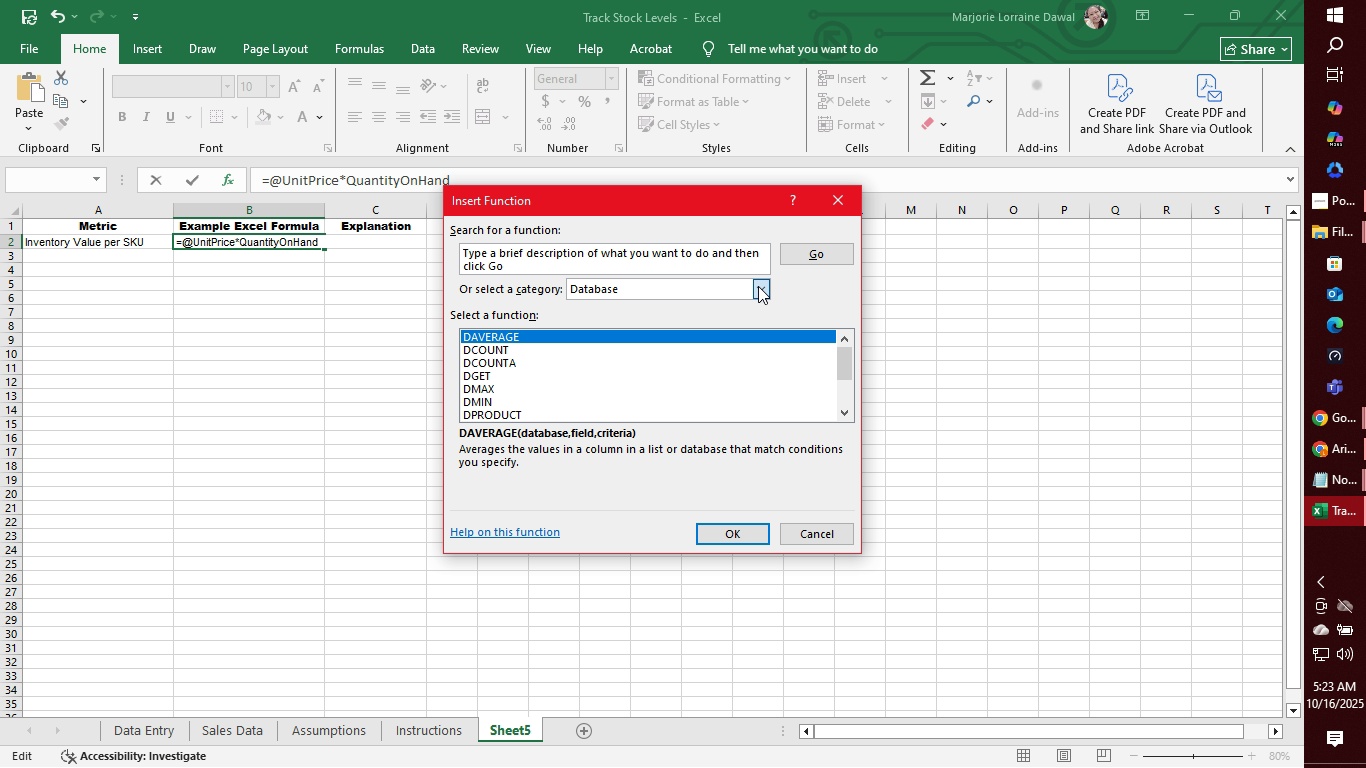 
left_click([758, 286])
 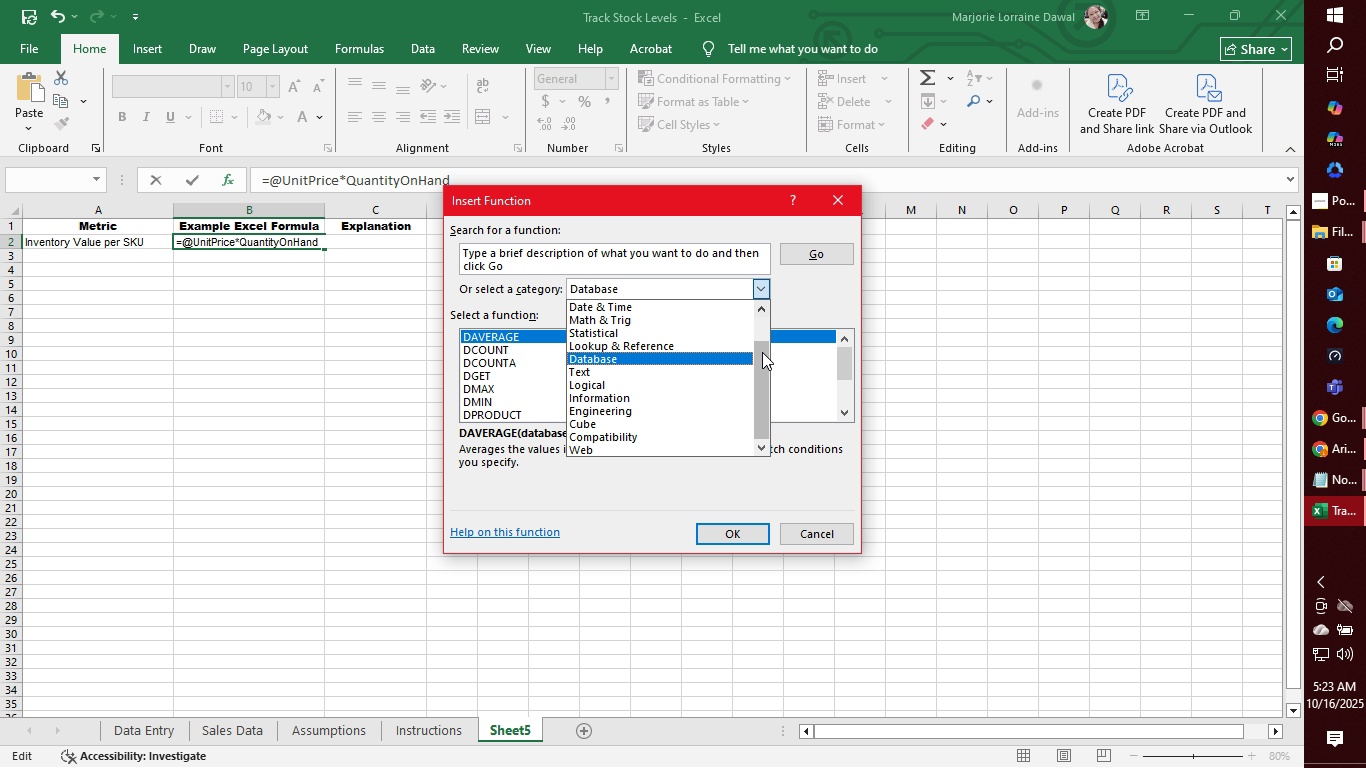 
left_click_drag(start_coordinate=[763, 372], to_coordinate=[763, 395])
 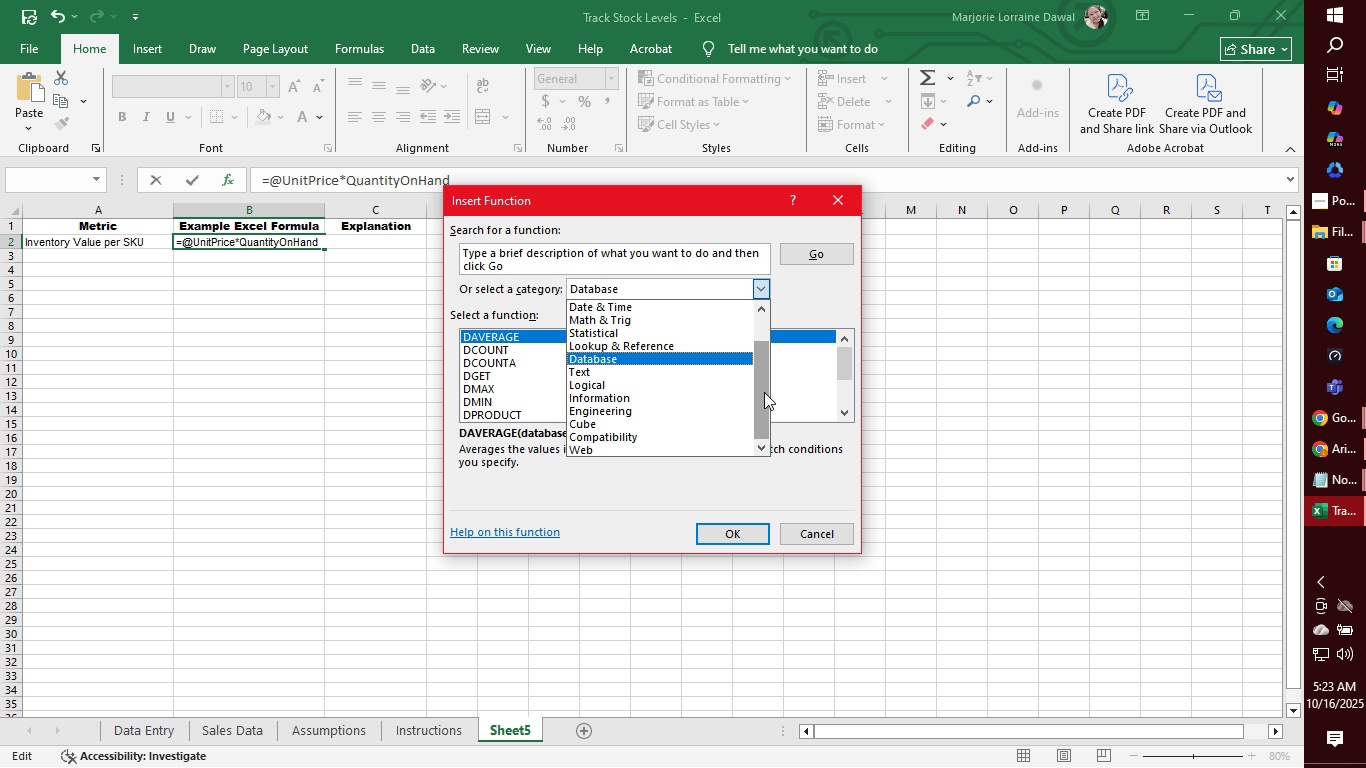 
left_click_drag(start_coordinate=[763, 395], to_coordinate=[768, 324])
 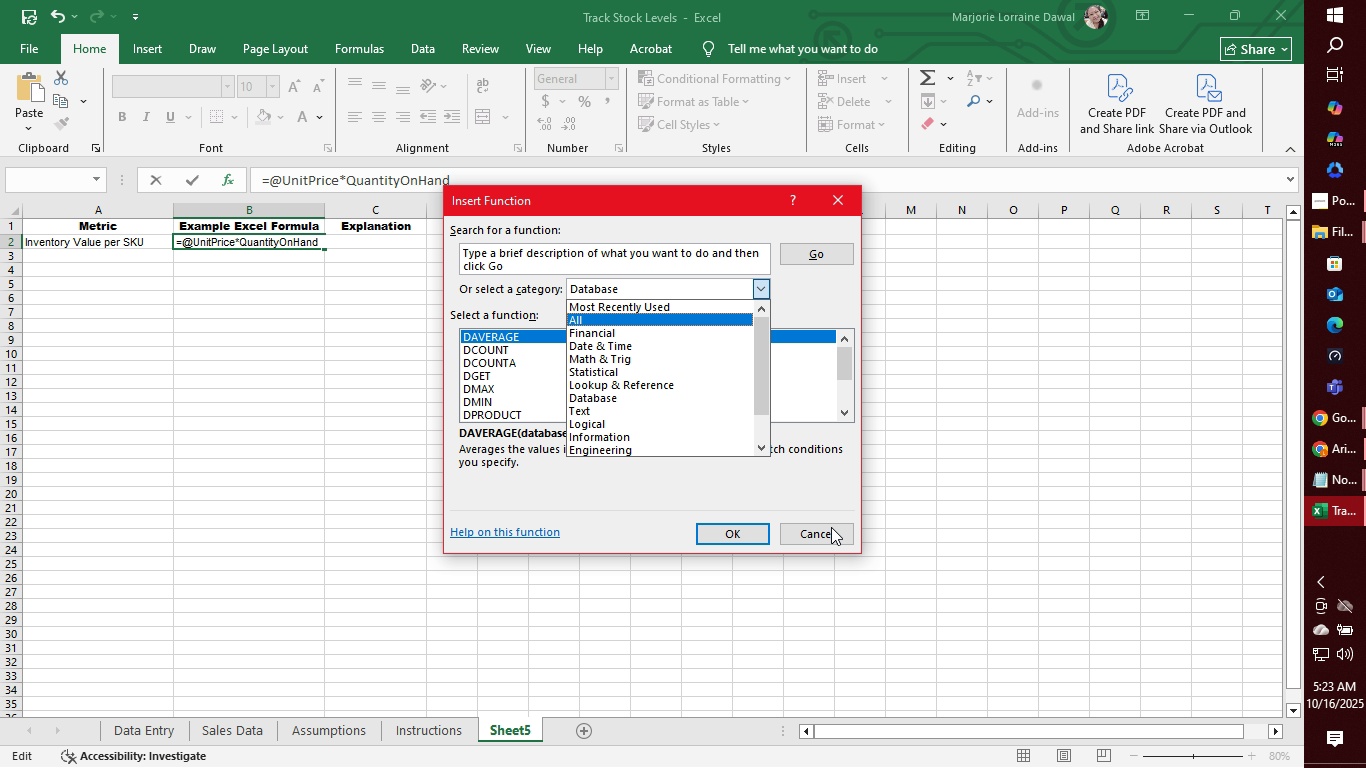 
left_click([831, 530])
 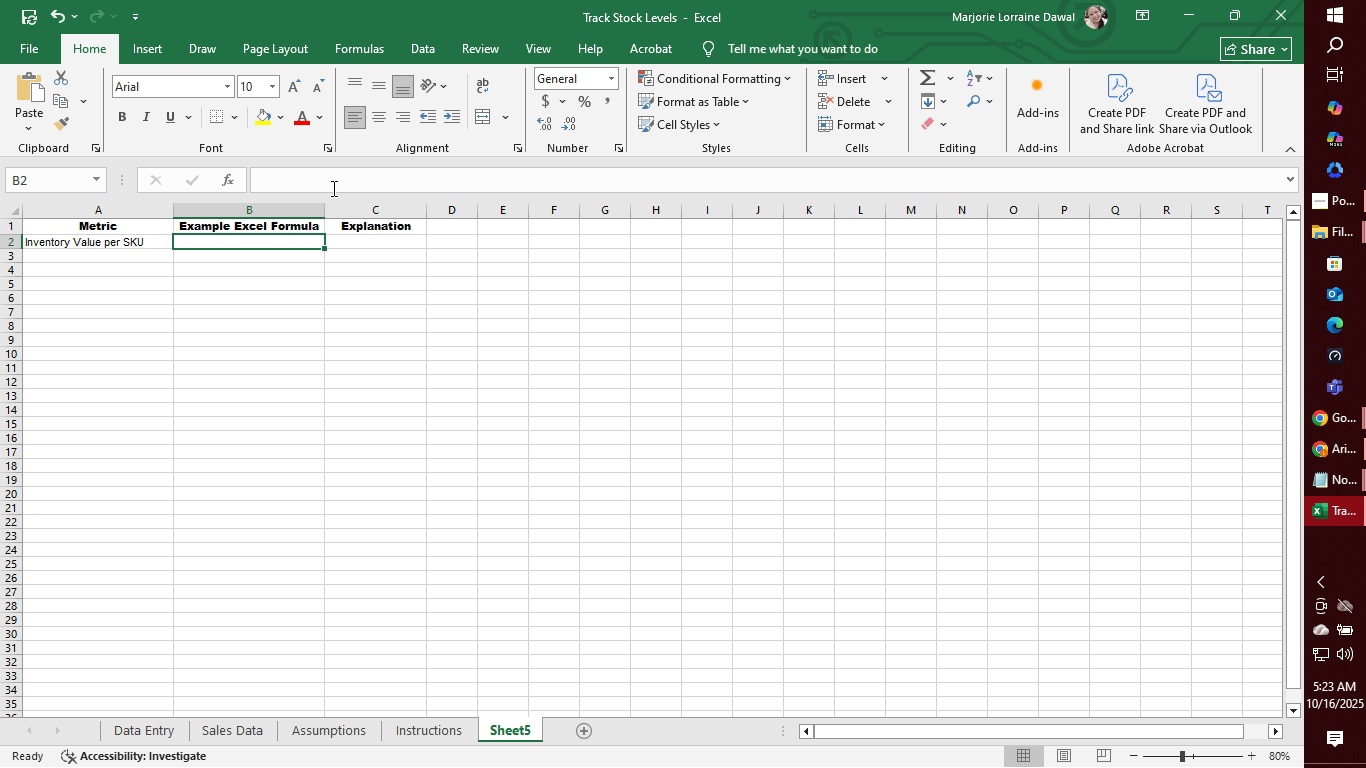 
left_click([333, 185])
 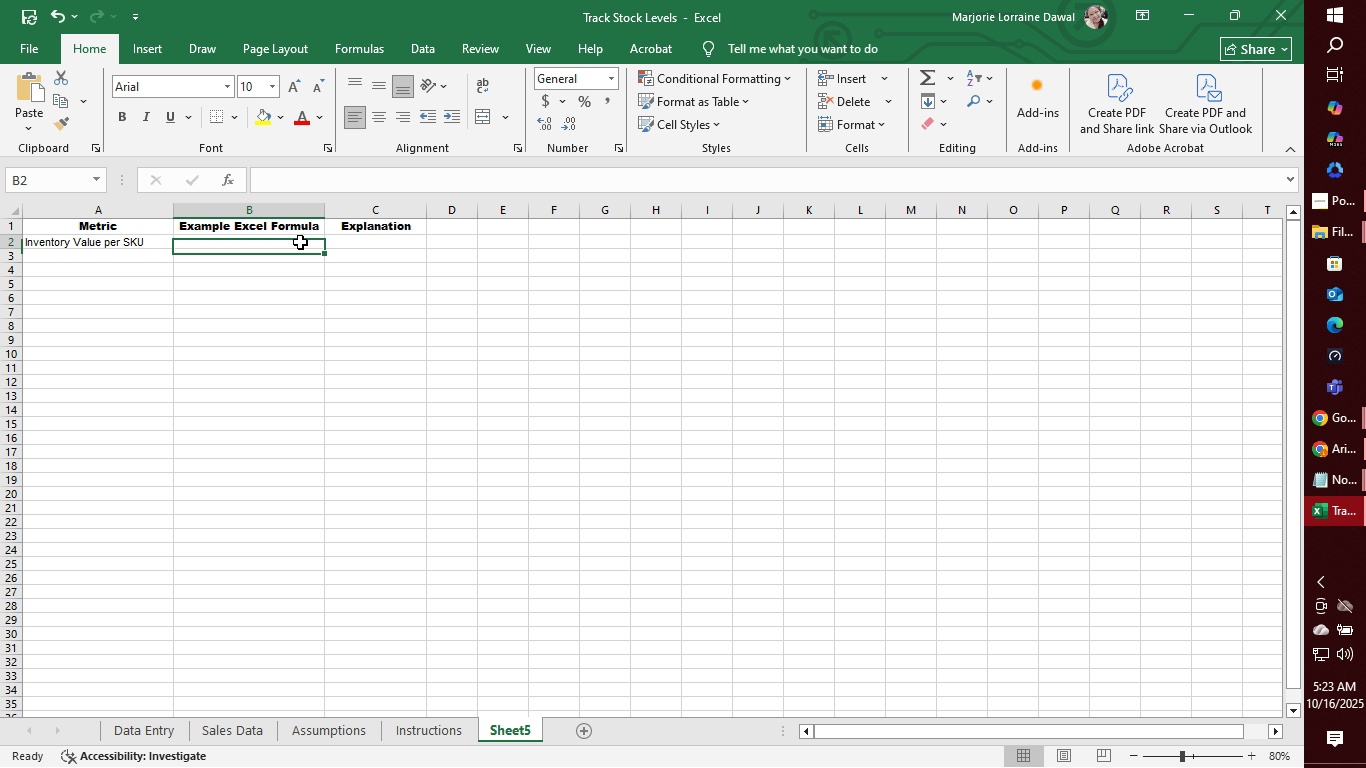 
double_click([300, 242])
 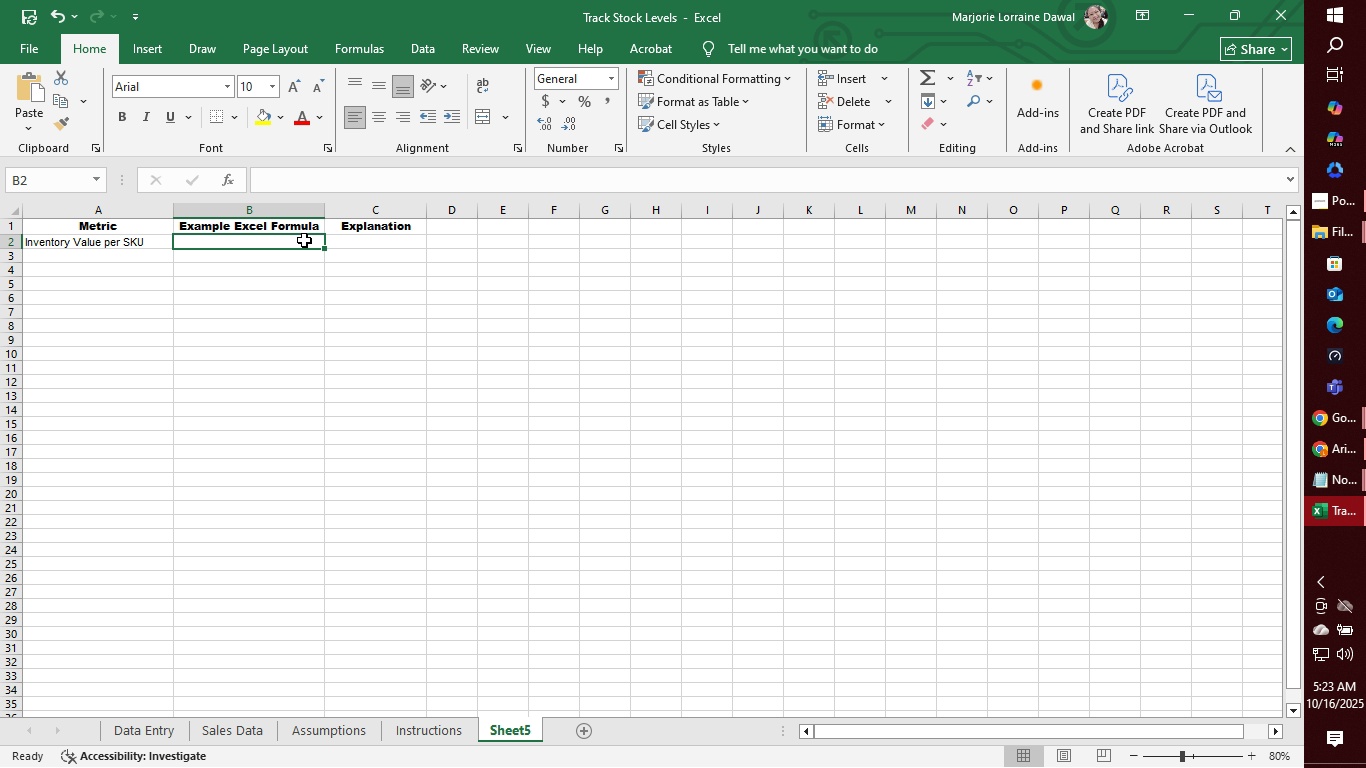 
mouse_move([745, 104])
 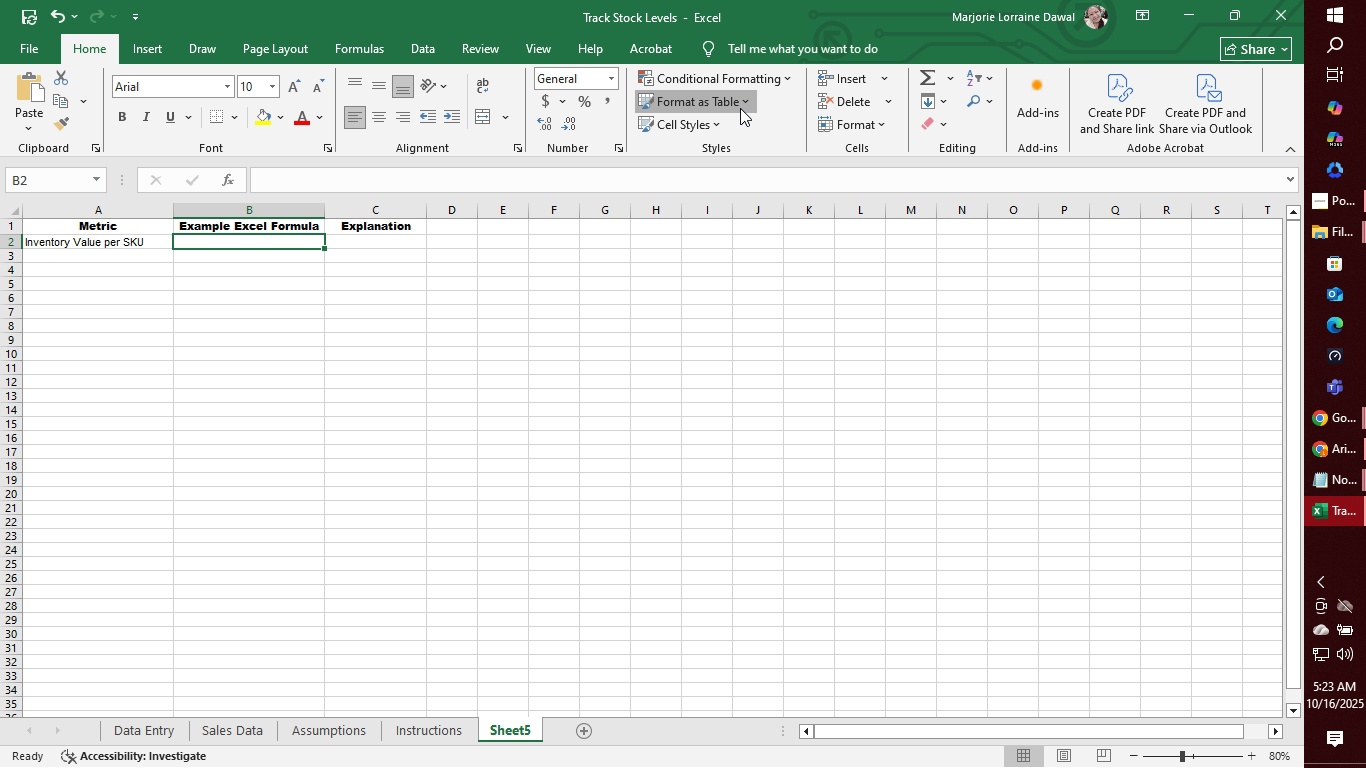 
left_click([740, 108])
 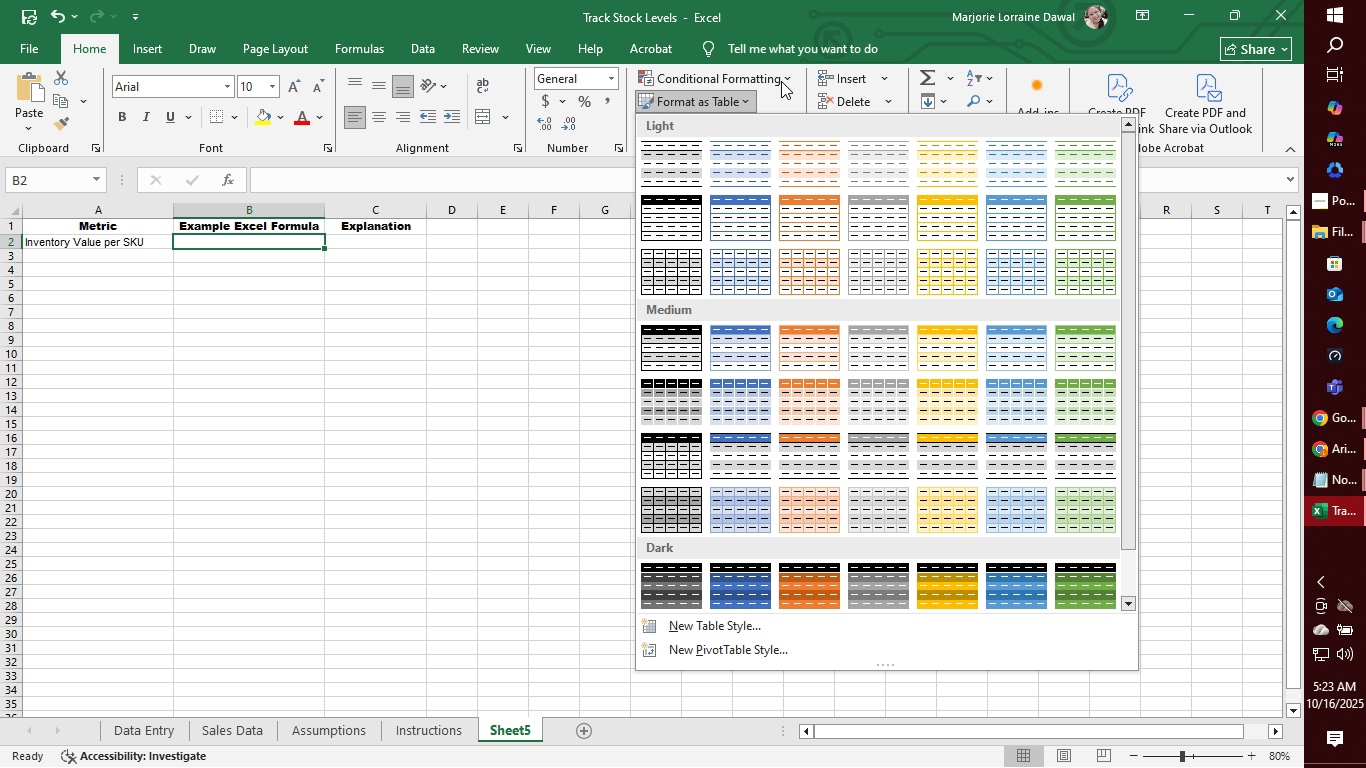 
left_click([781, 80])
 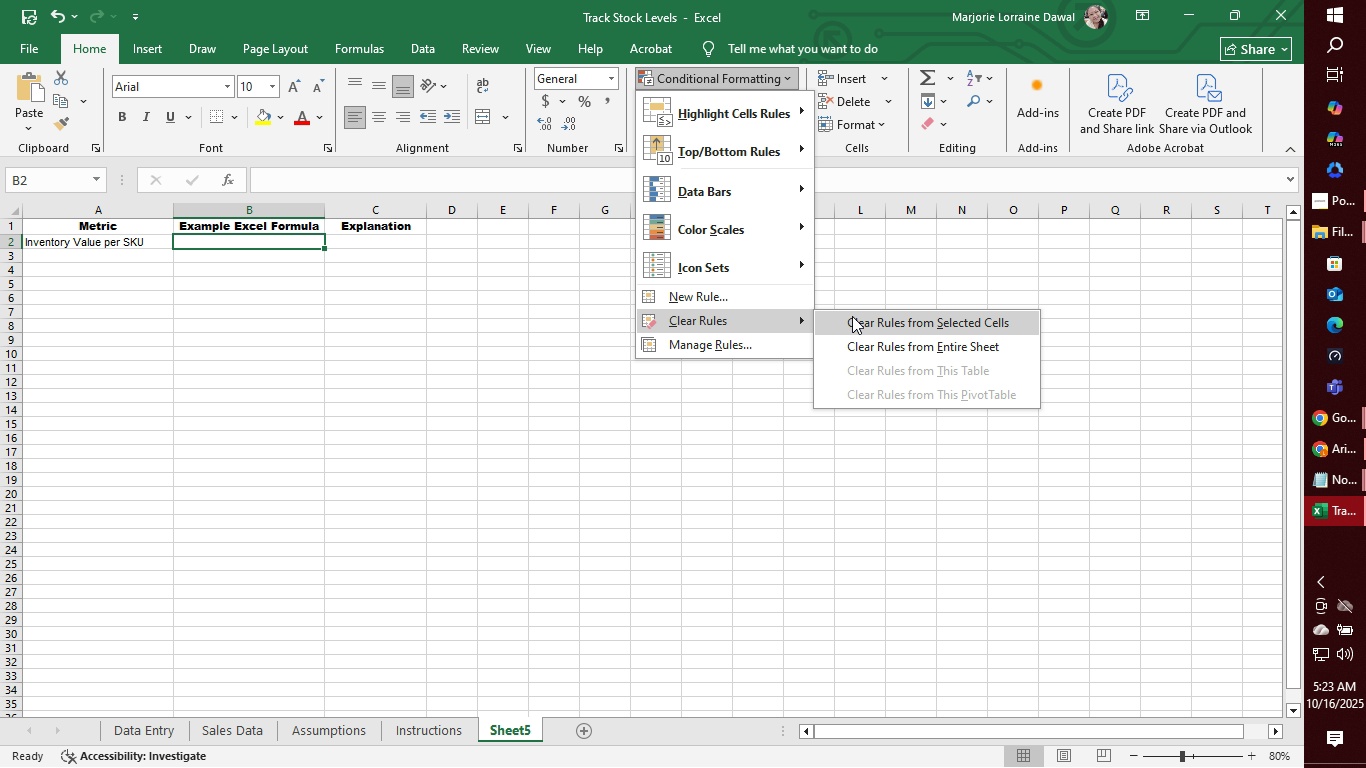 
wait(6.31)
 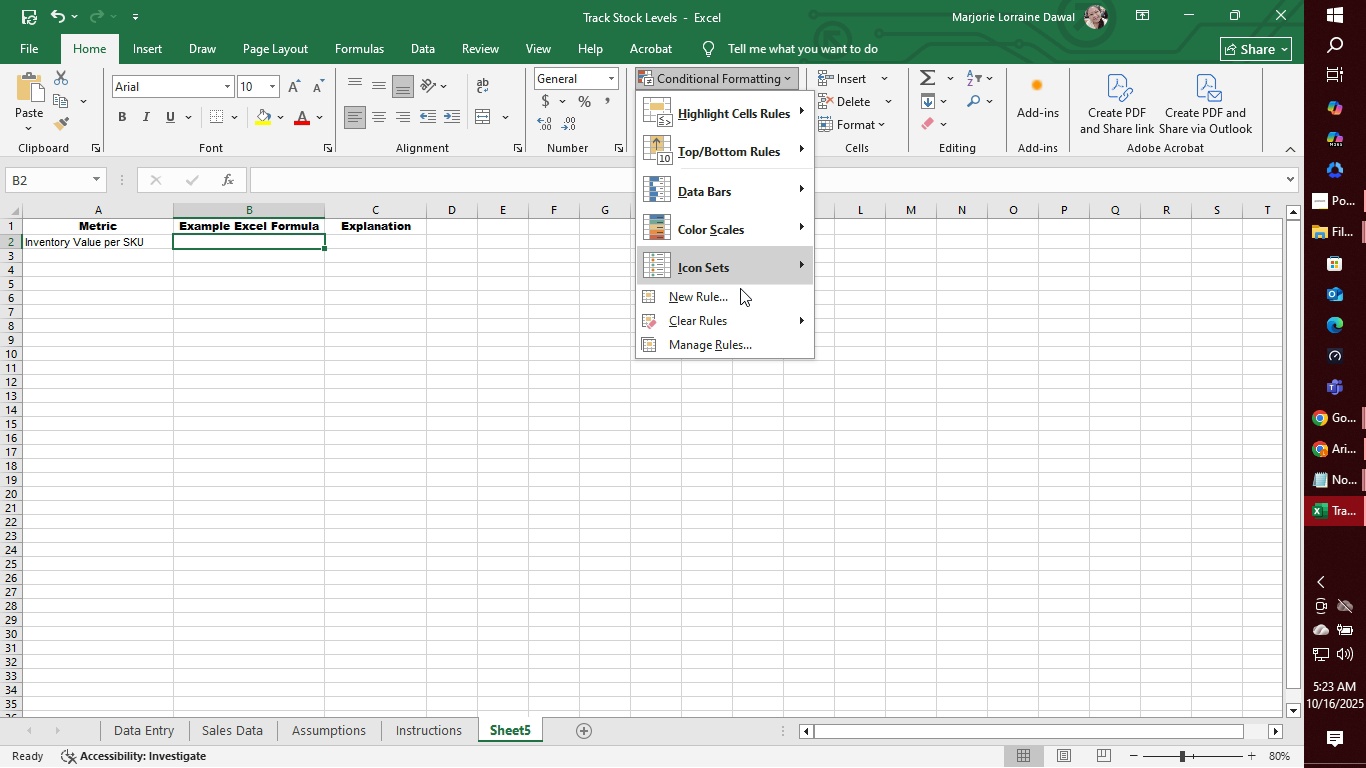 
double_click([266, 206])
 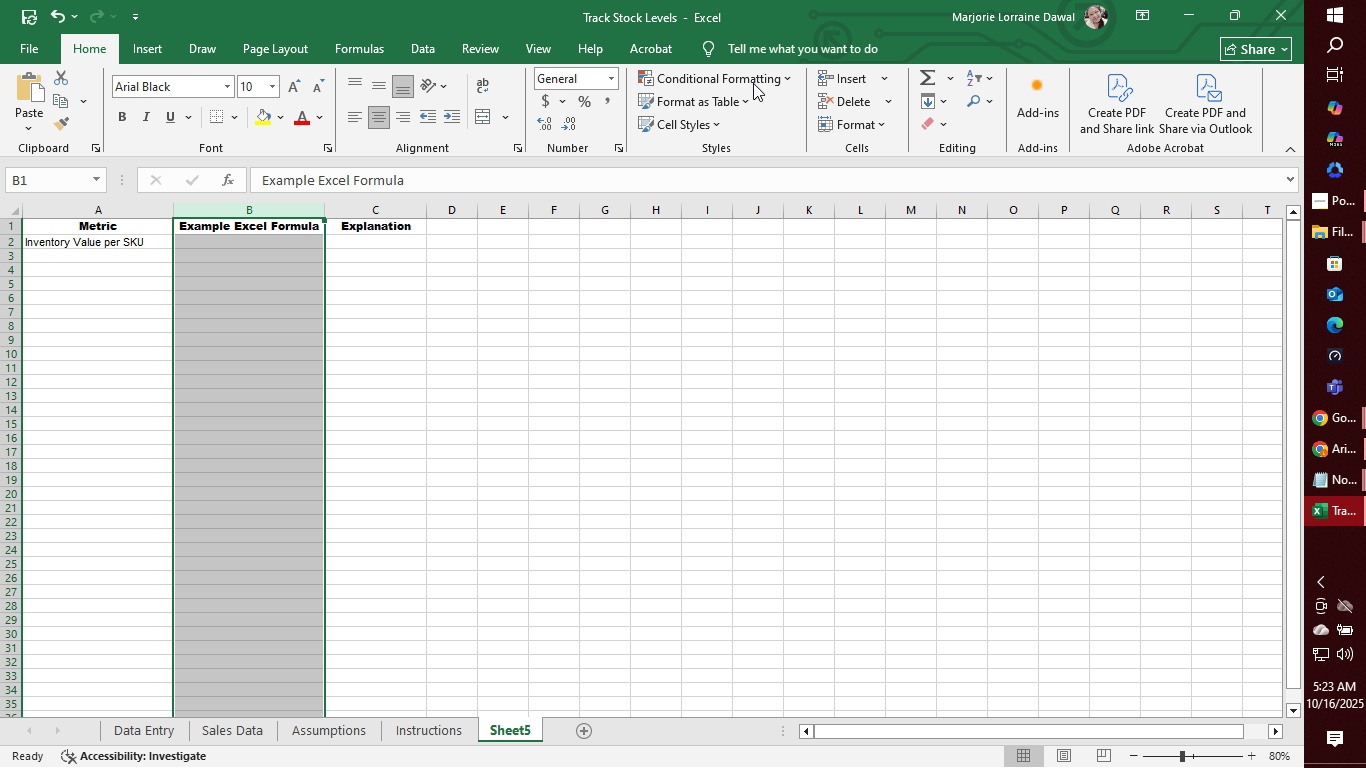 
left_click([778, 78])
 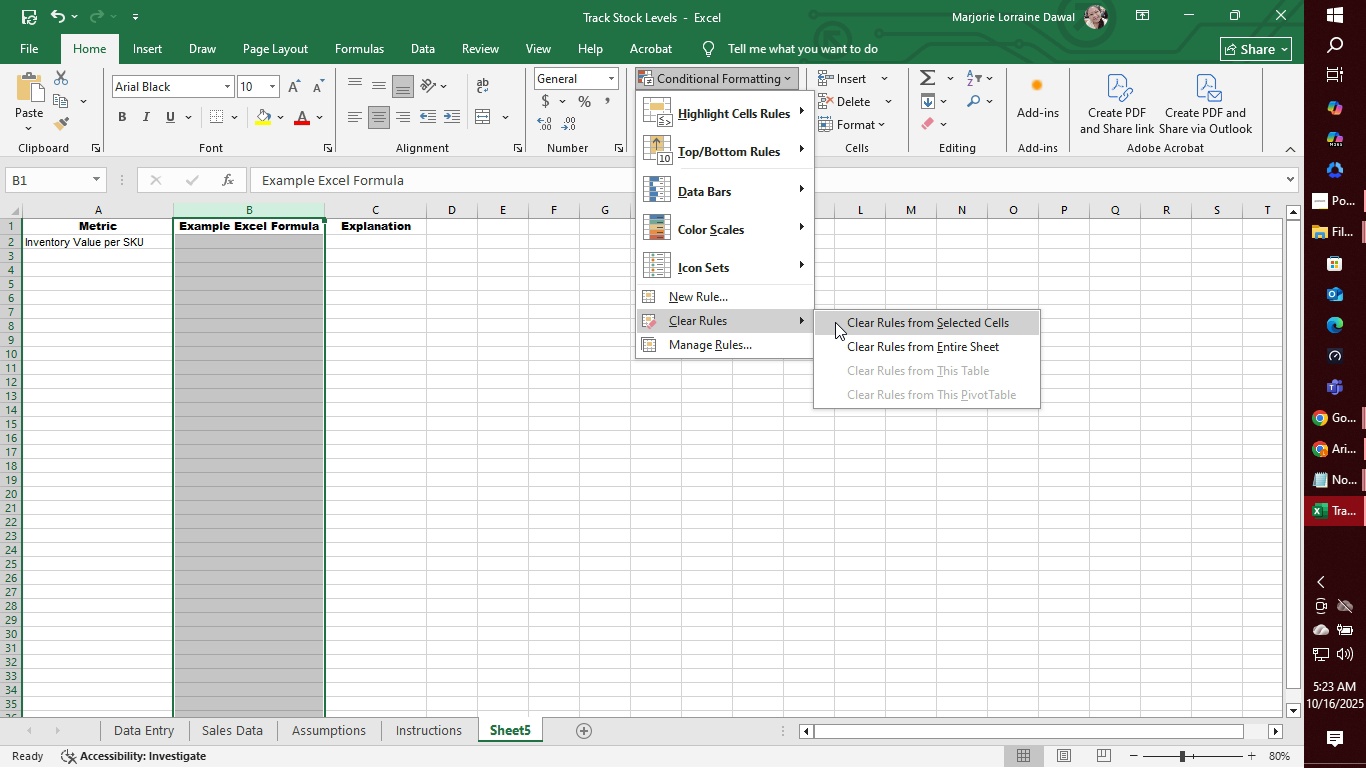 
left_click([901, 326])
 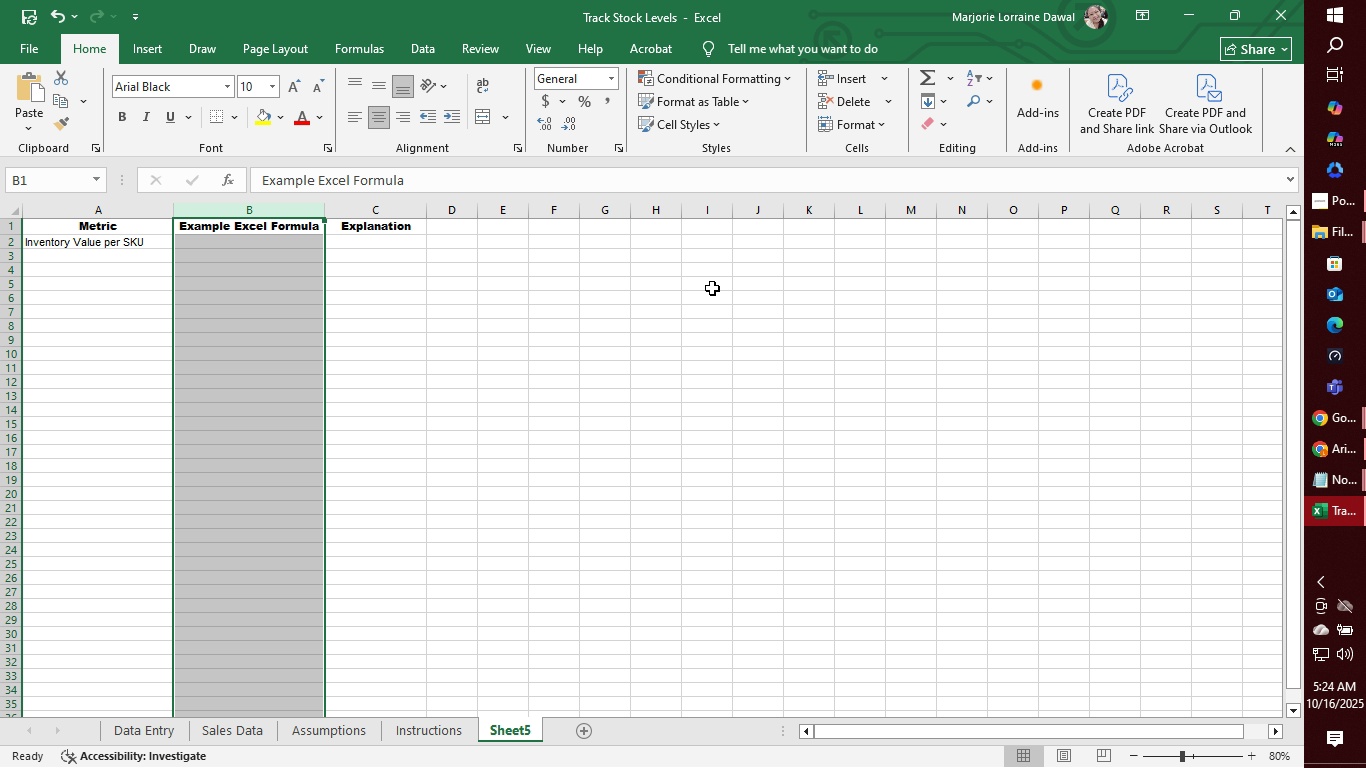 
mouse_move([714, 119])
 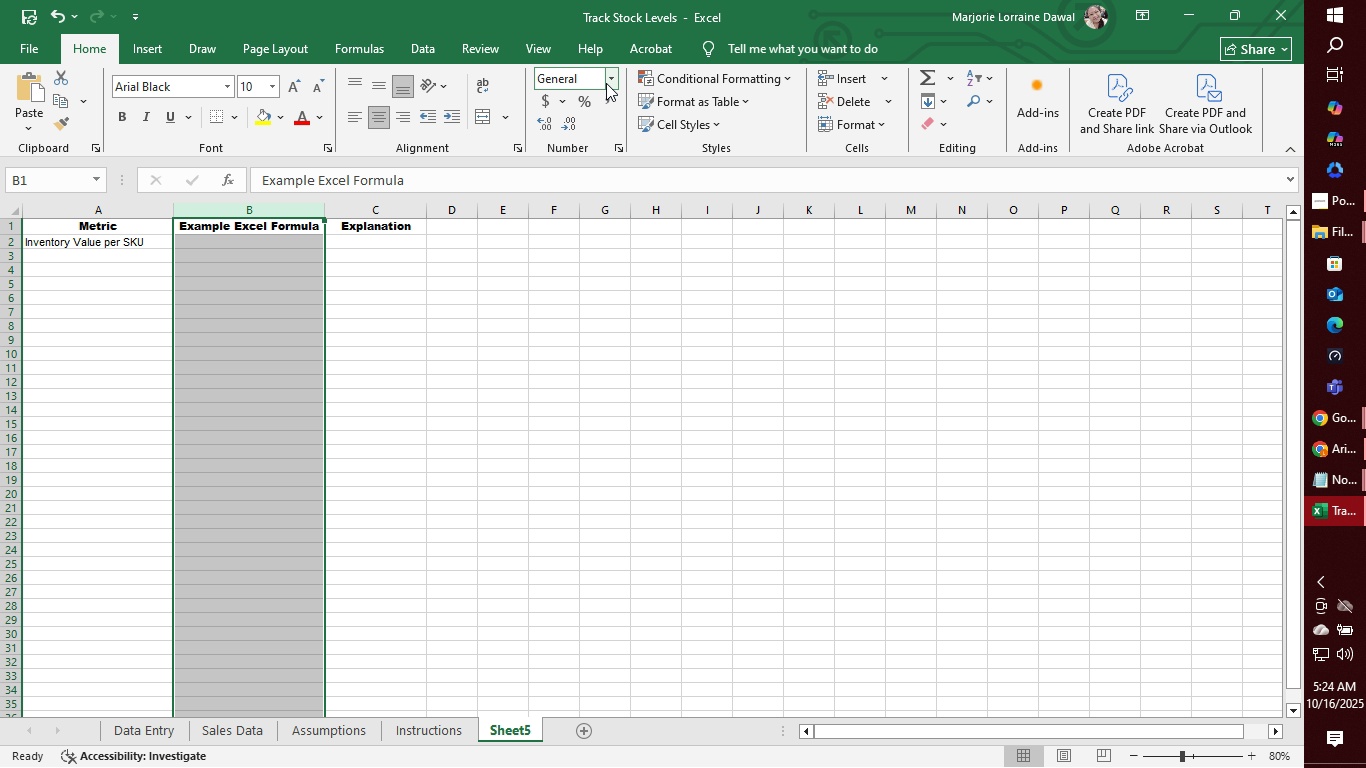 
left_click([606, 83])
 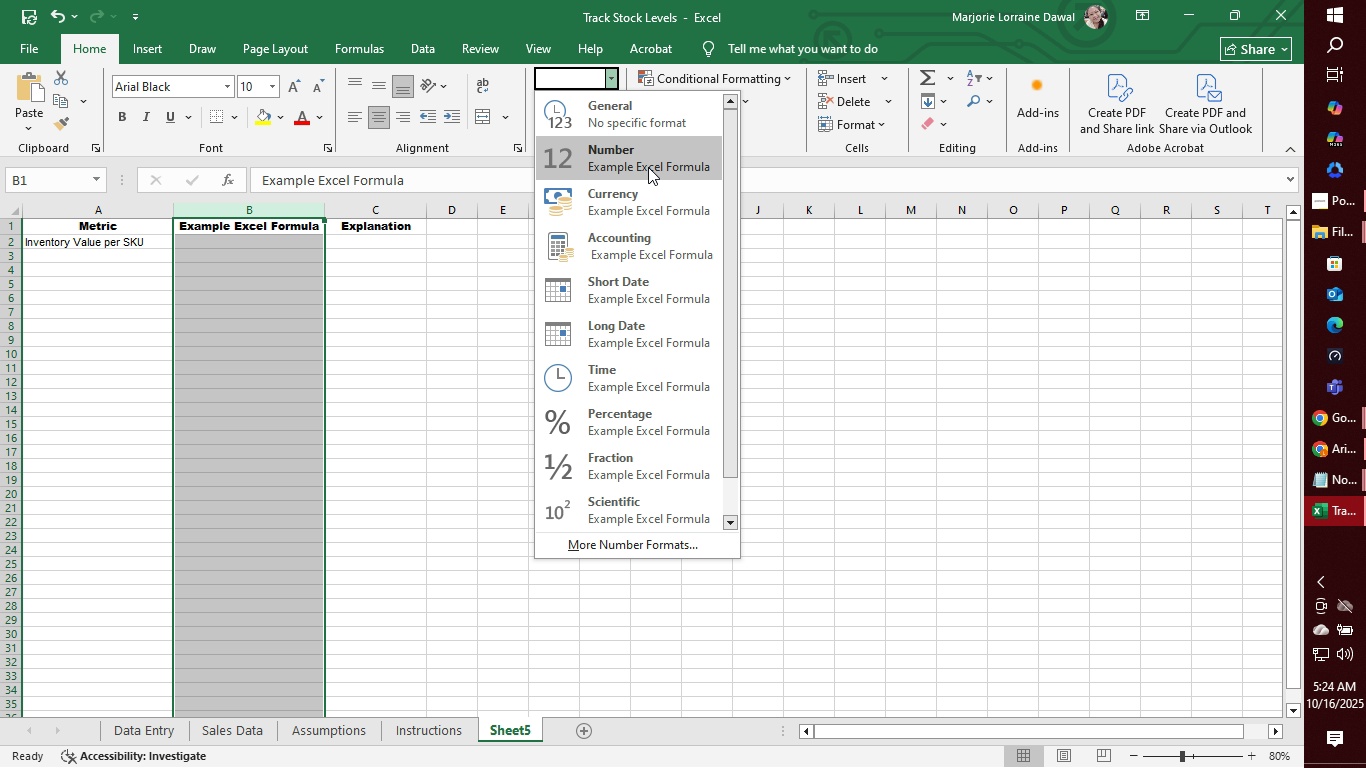 
wait(5.12)
 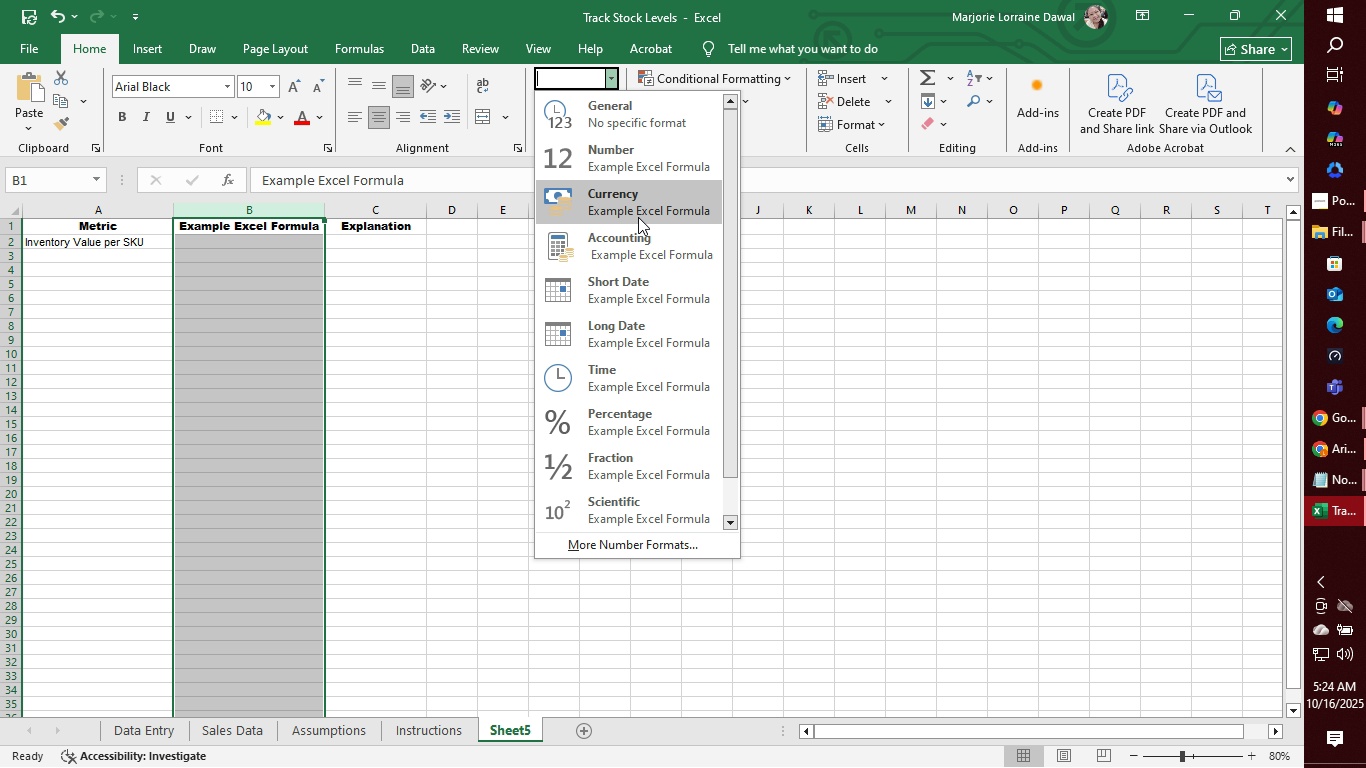 
left_click([665, 105])
 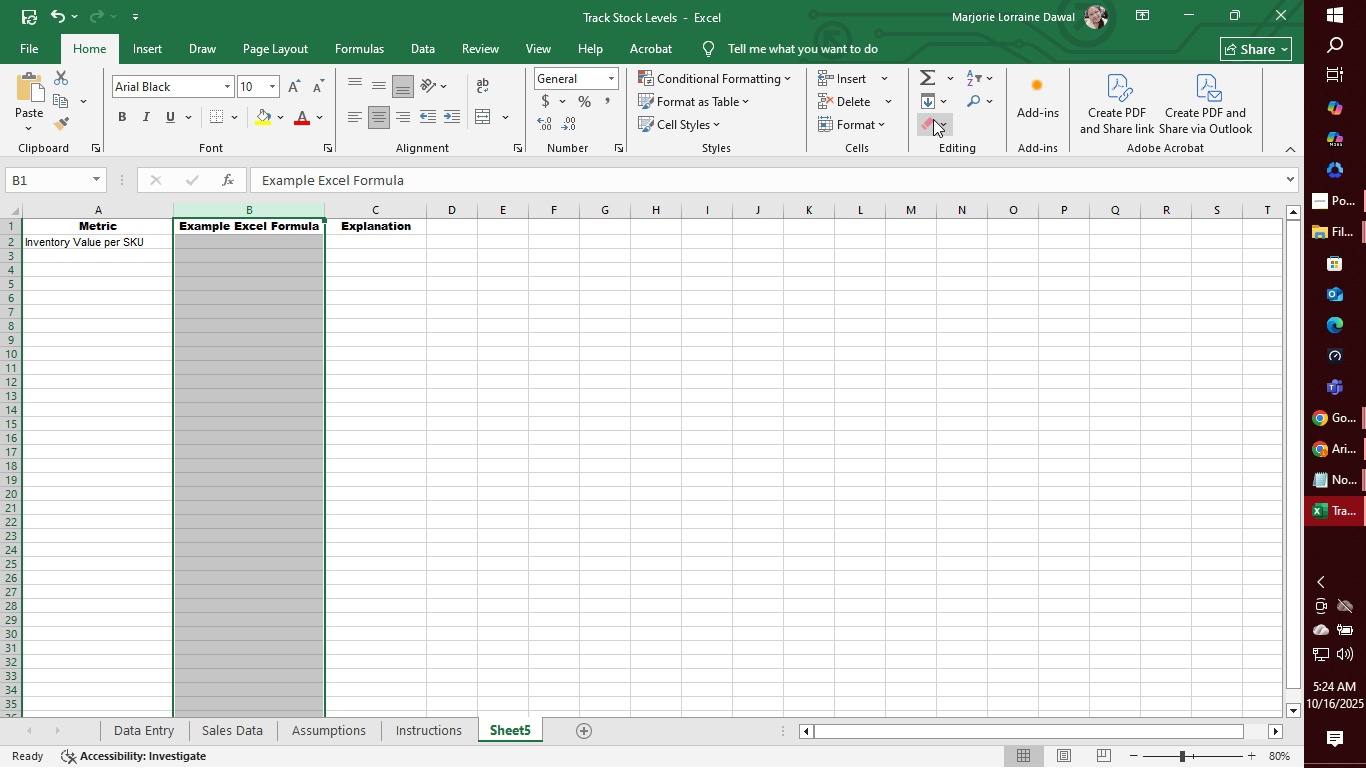 
wait(7.69)
 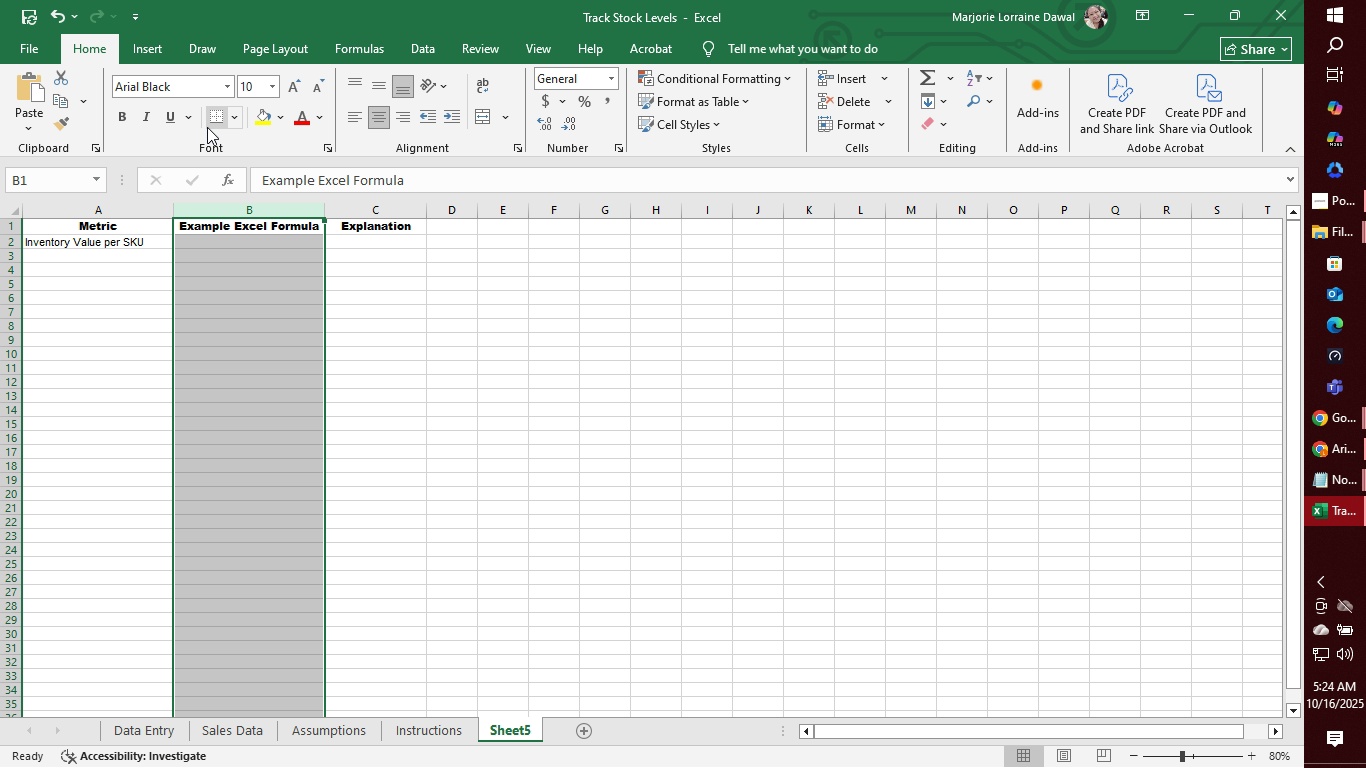 
left_click([950, 80])
 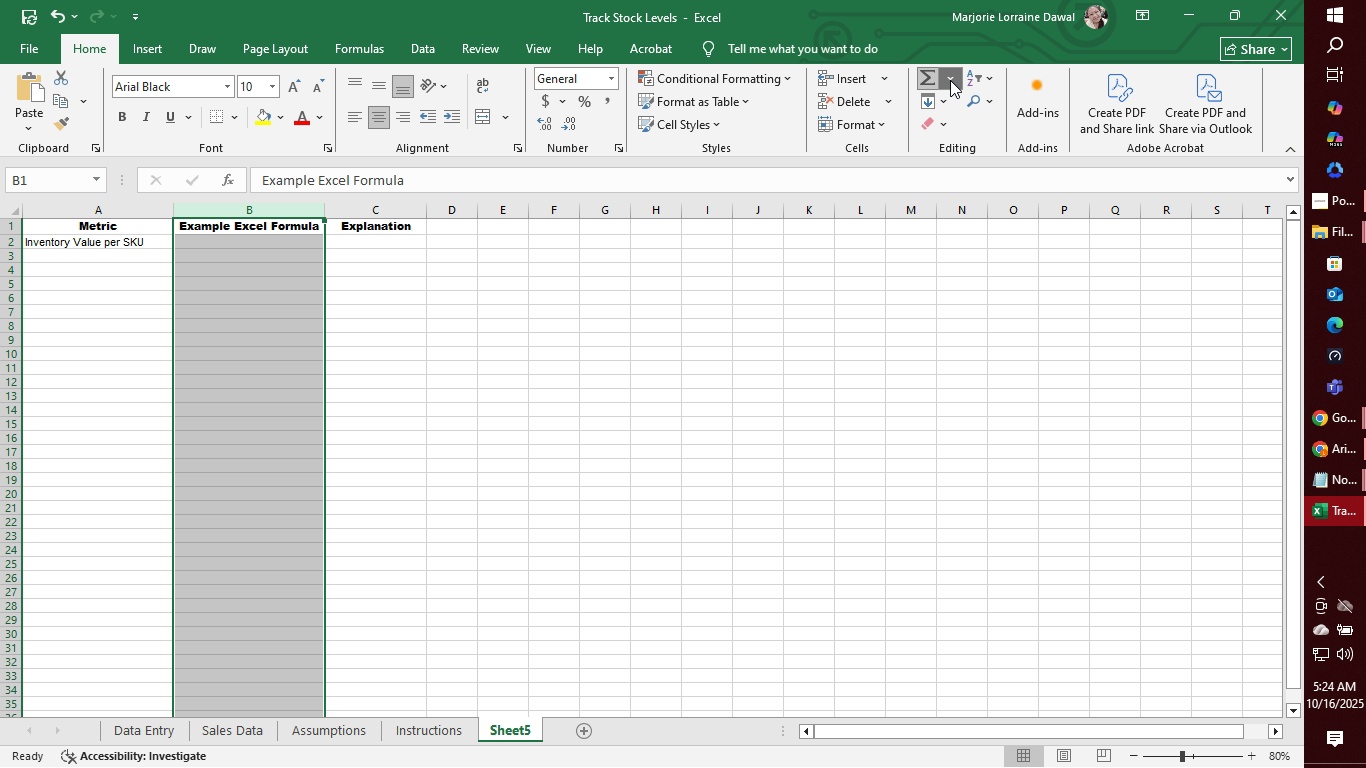 
left_click([950, 80])
 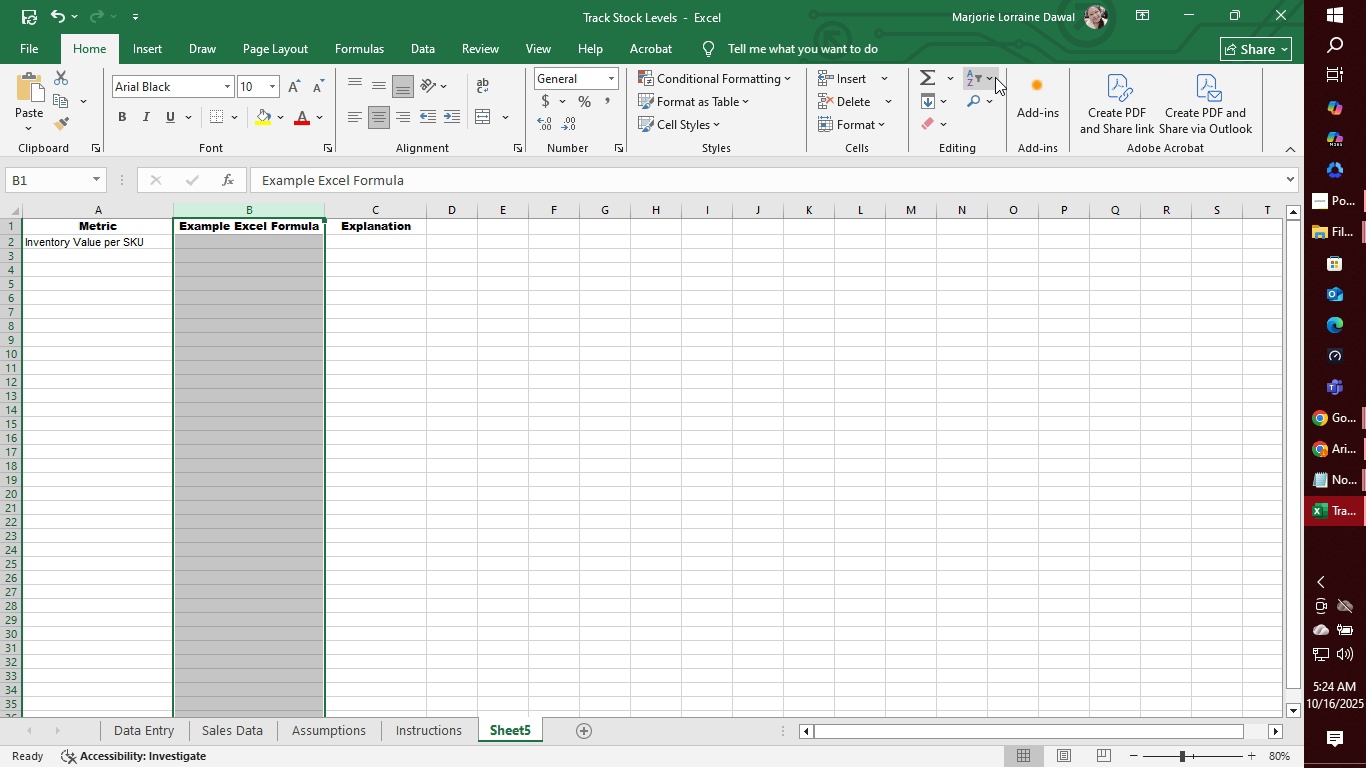 
left_click([994, 77])
 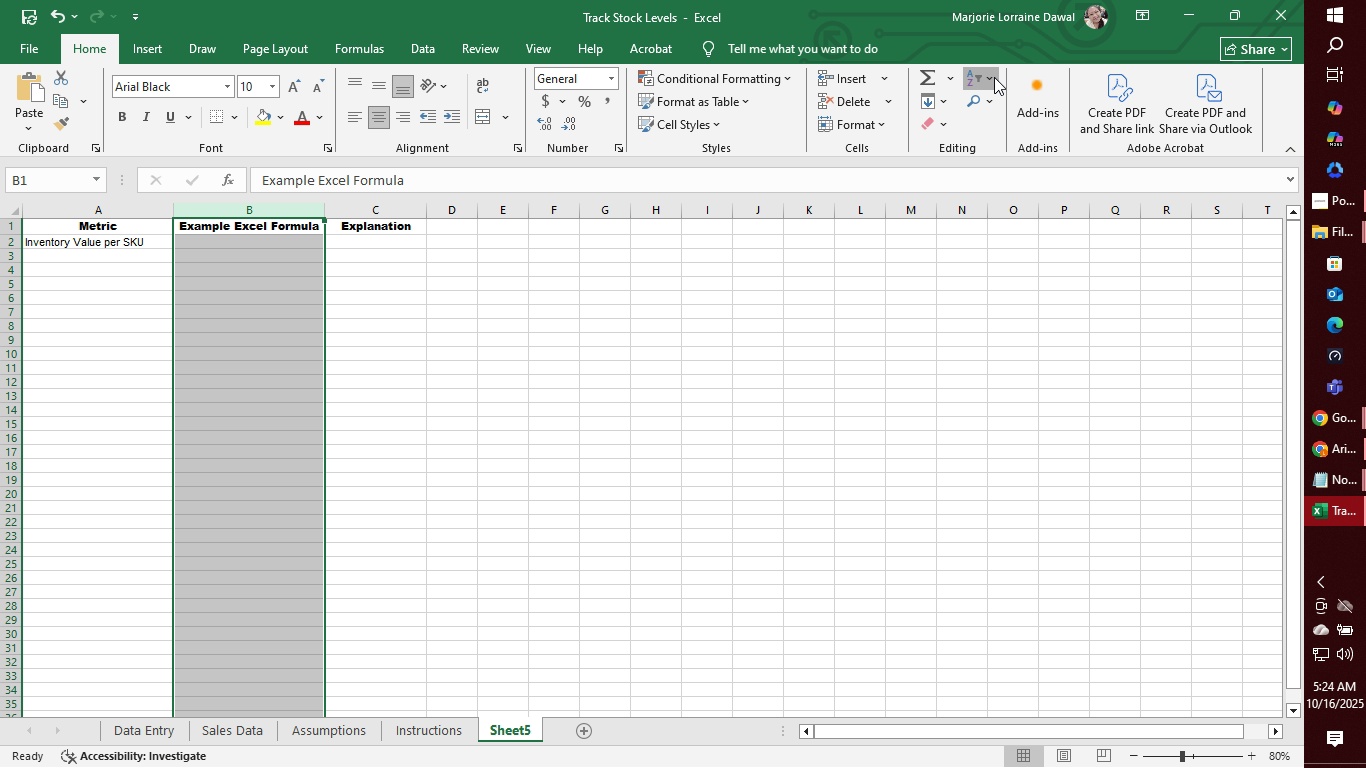 
left_click([994, 77])
 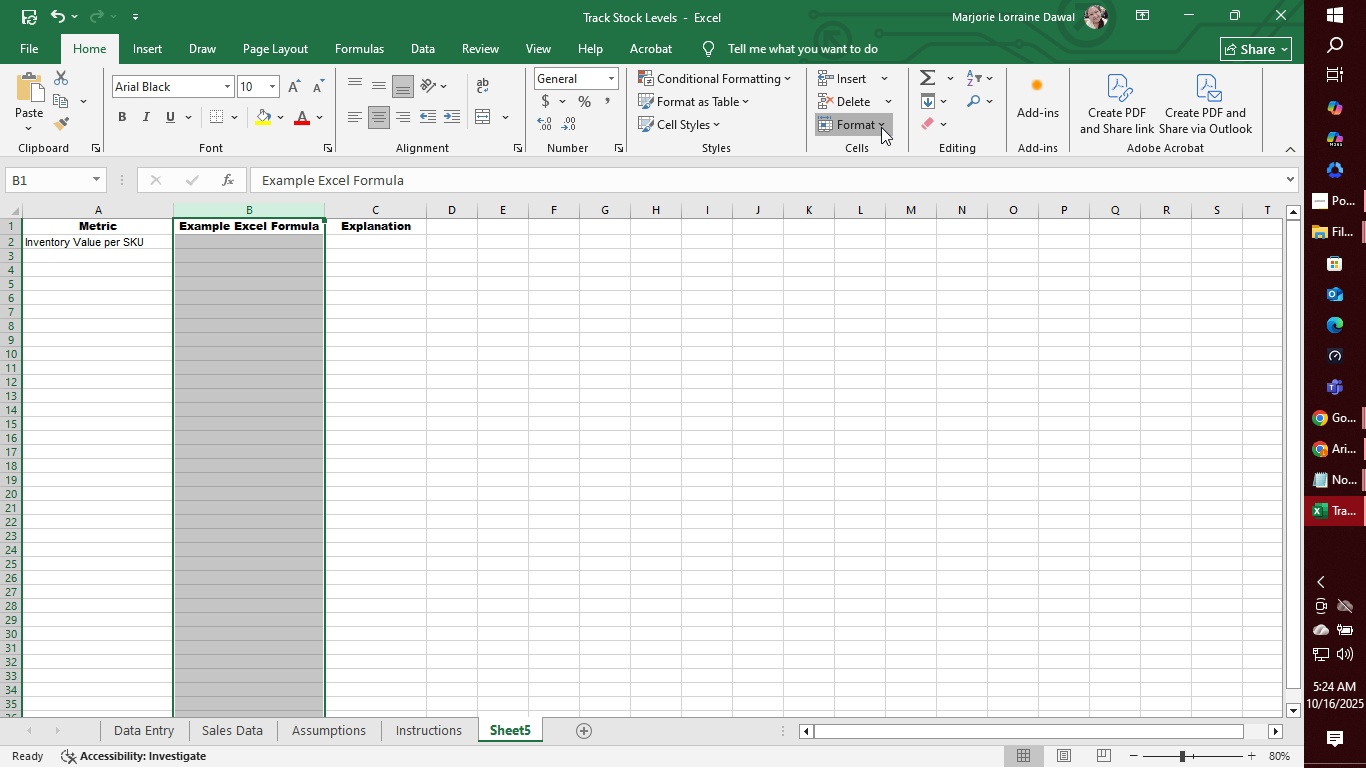 
left_click([881, 127])
 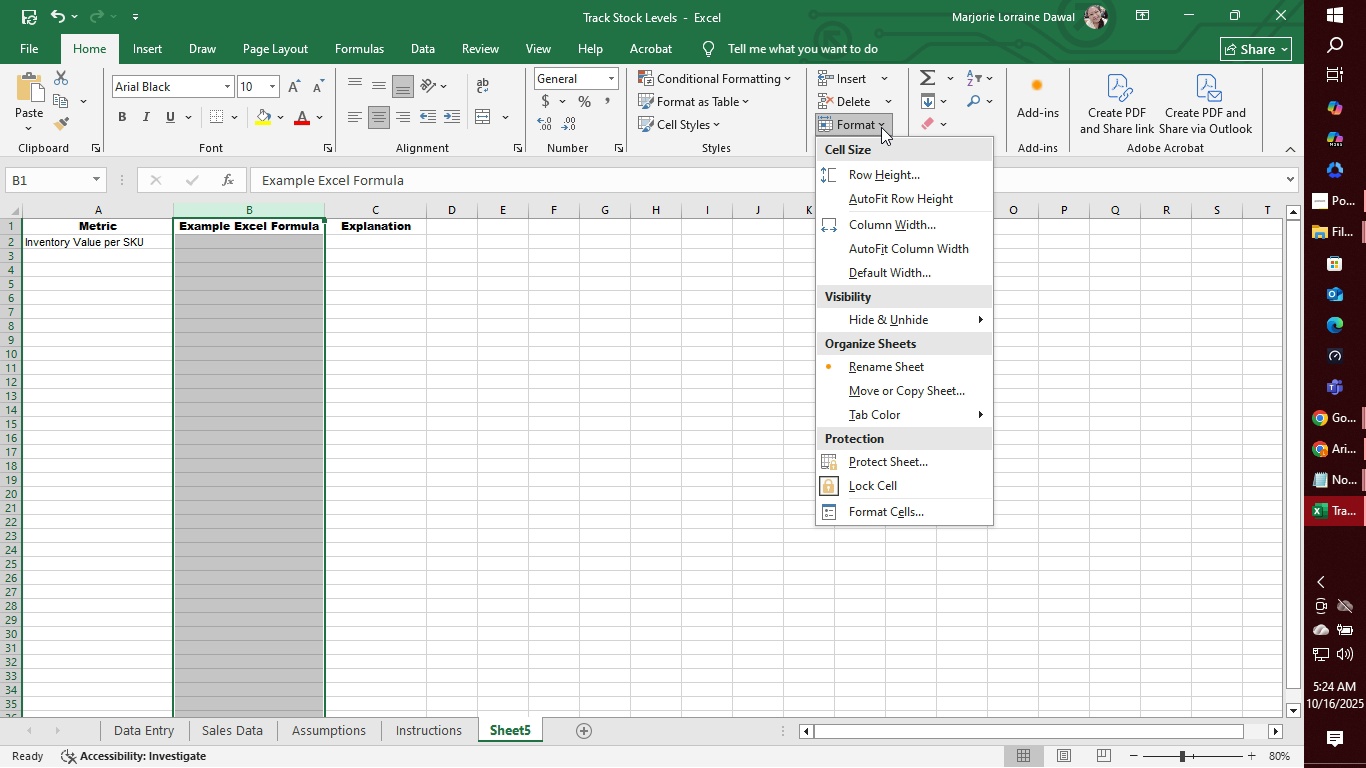 
wait(6.36)
 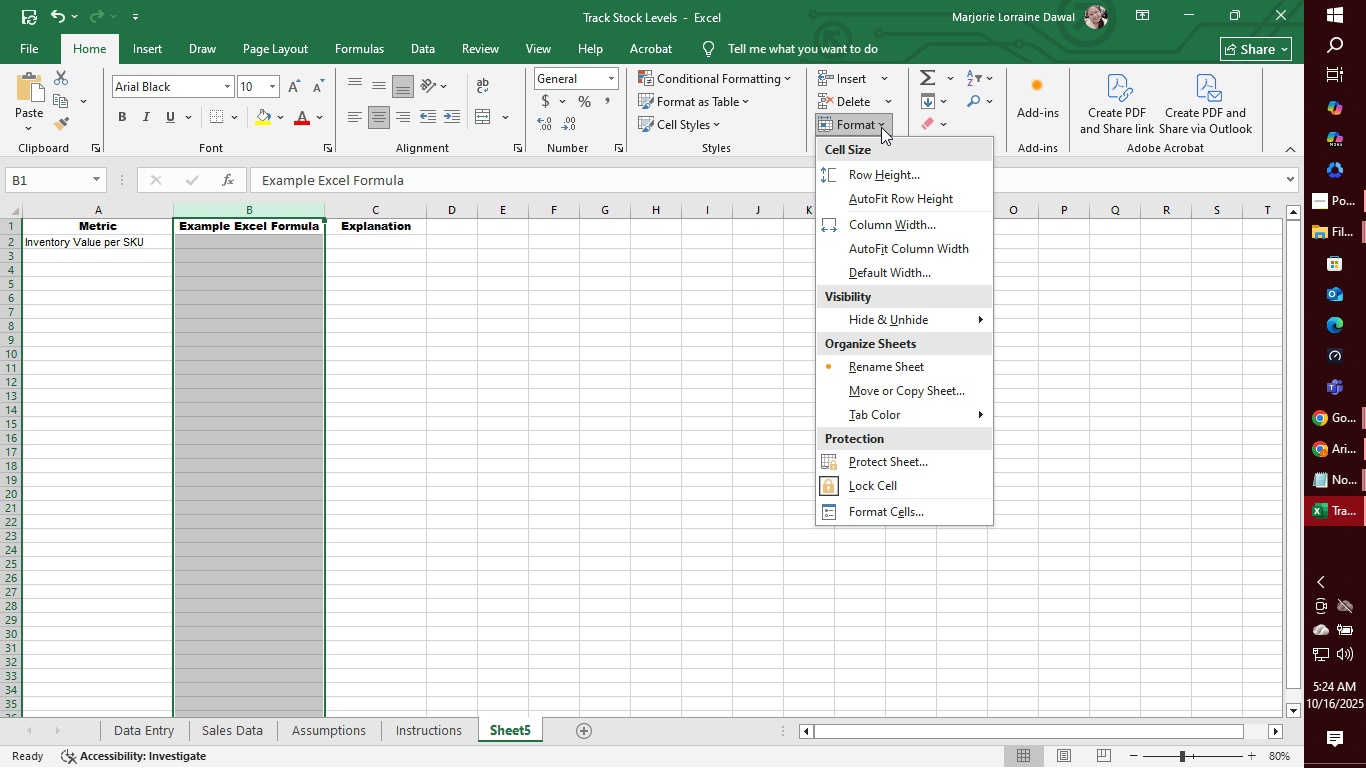 
left_click([874, 516])
 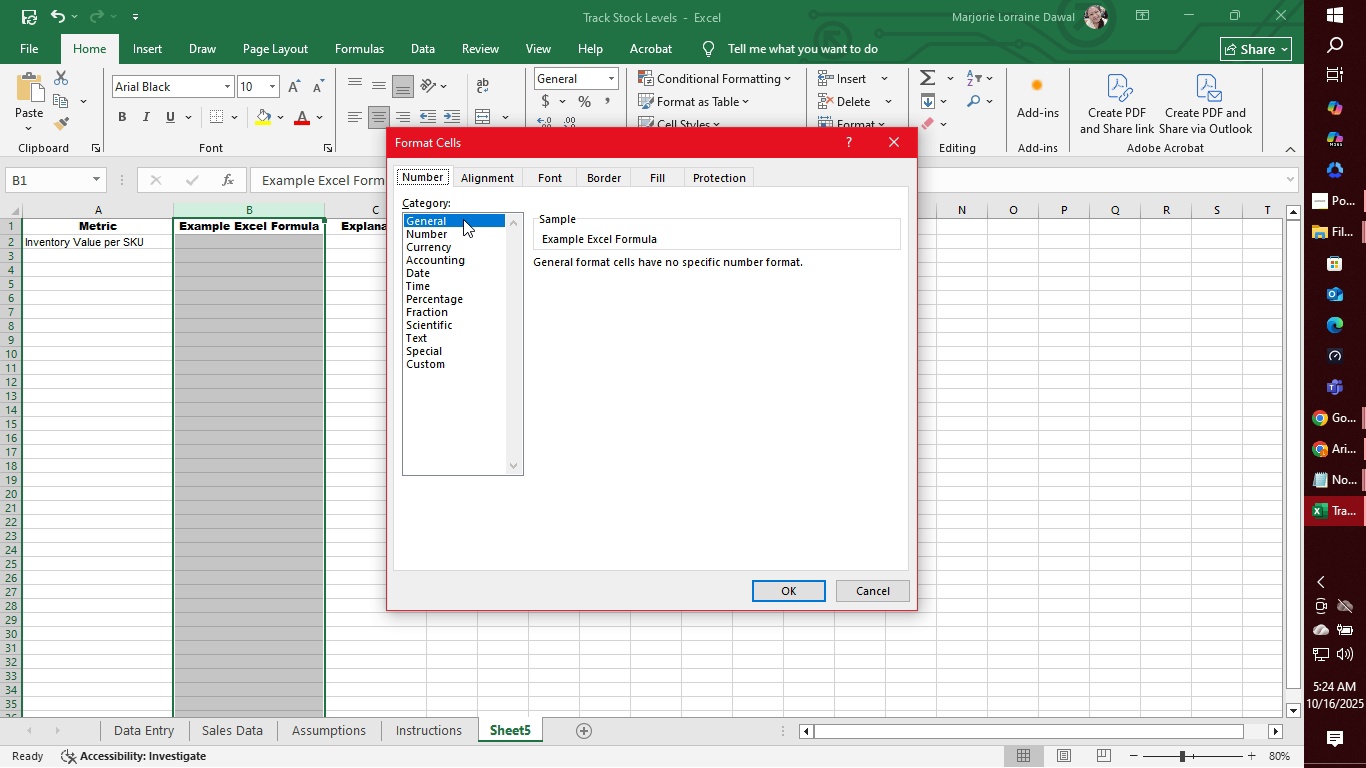 
left_click([578, 236])
 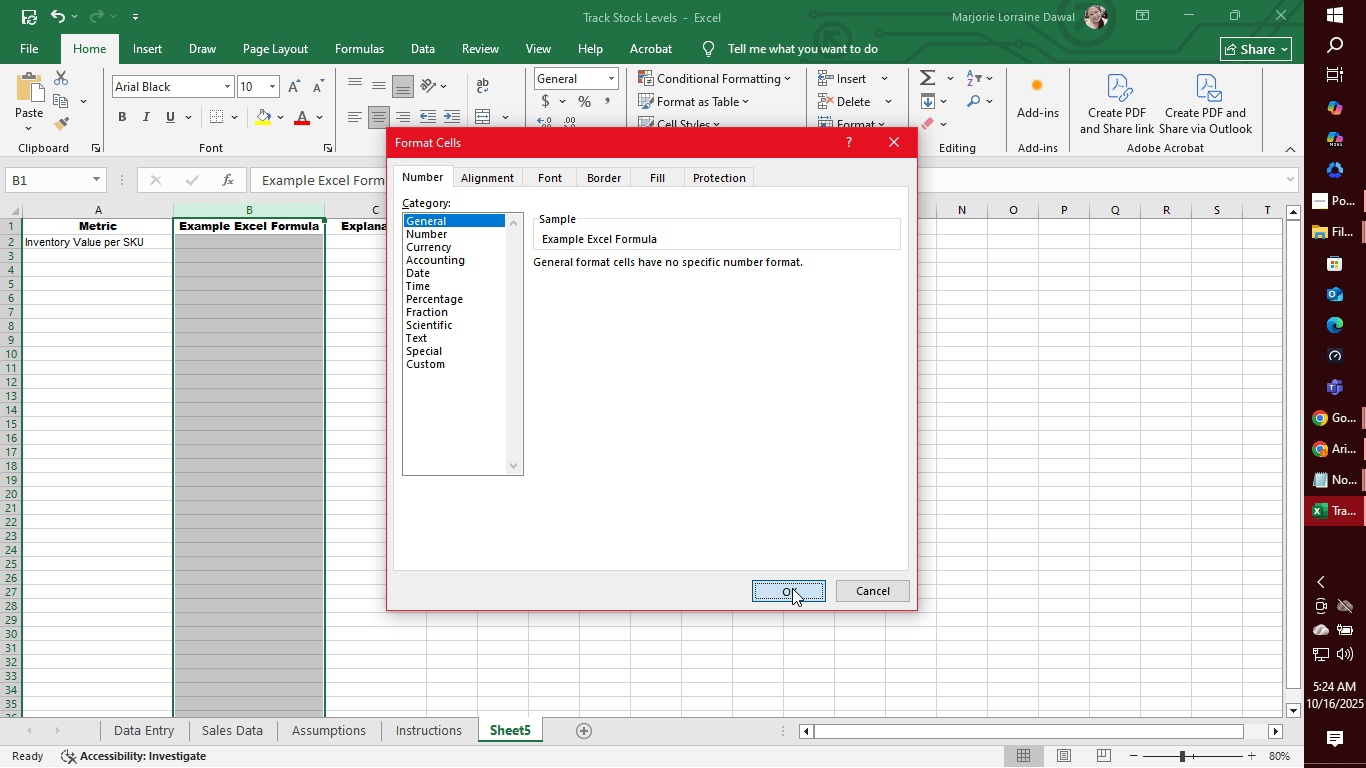 
left_click([792, 588])
 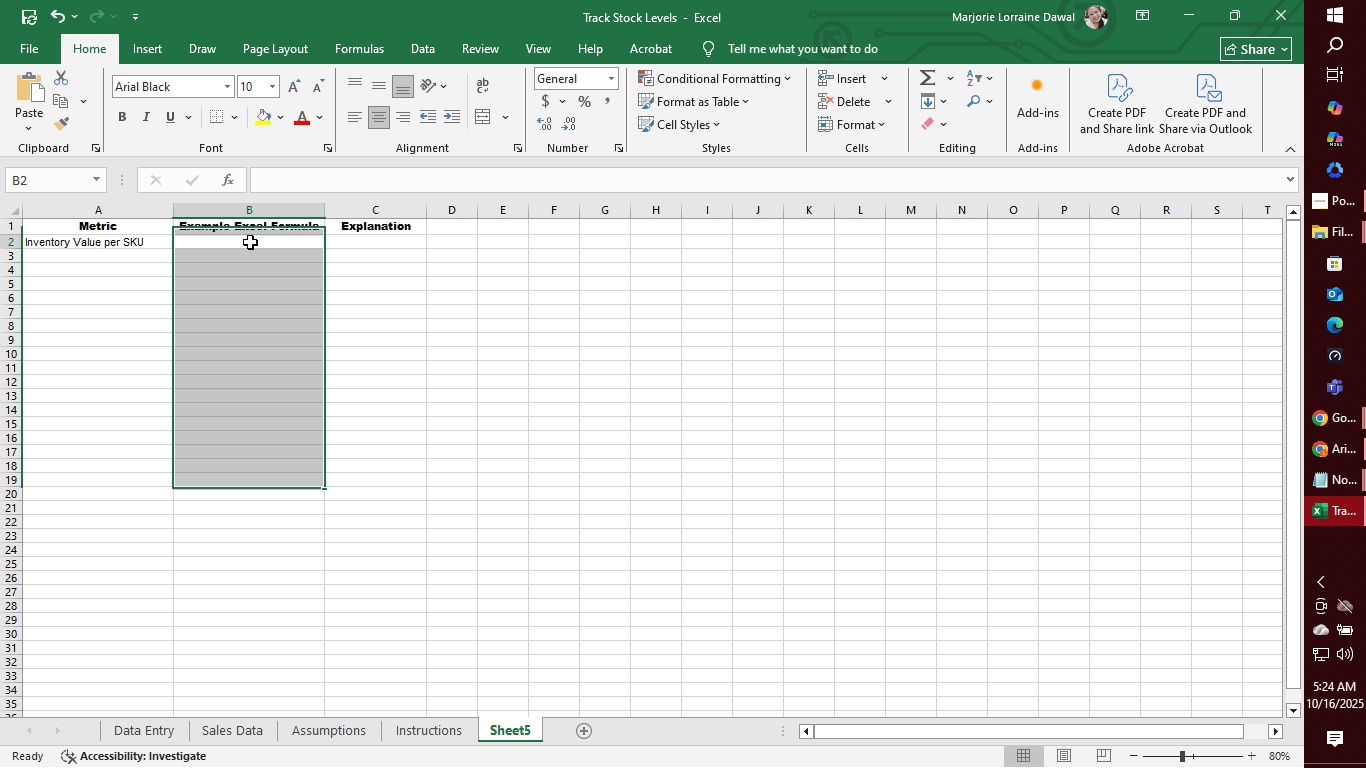 
left_click([250, 242])
 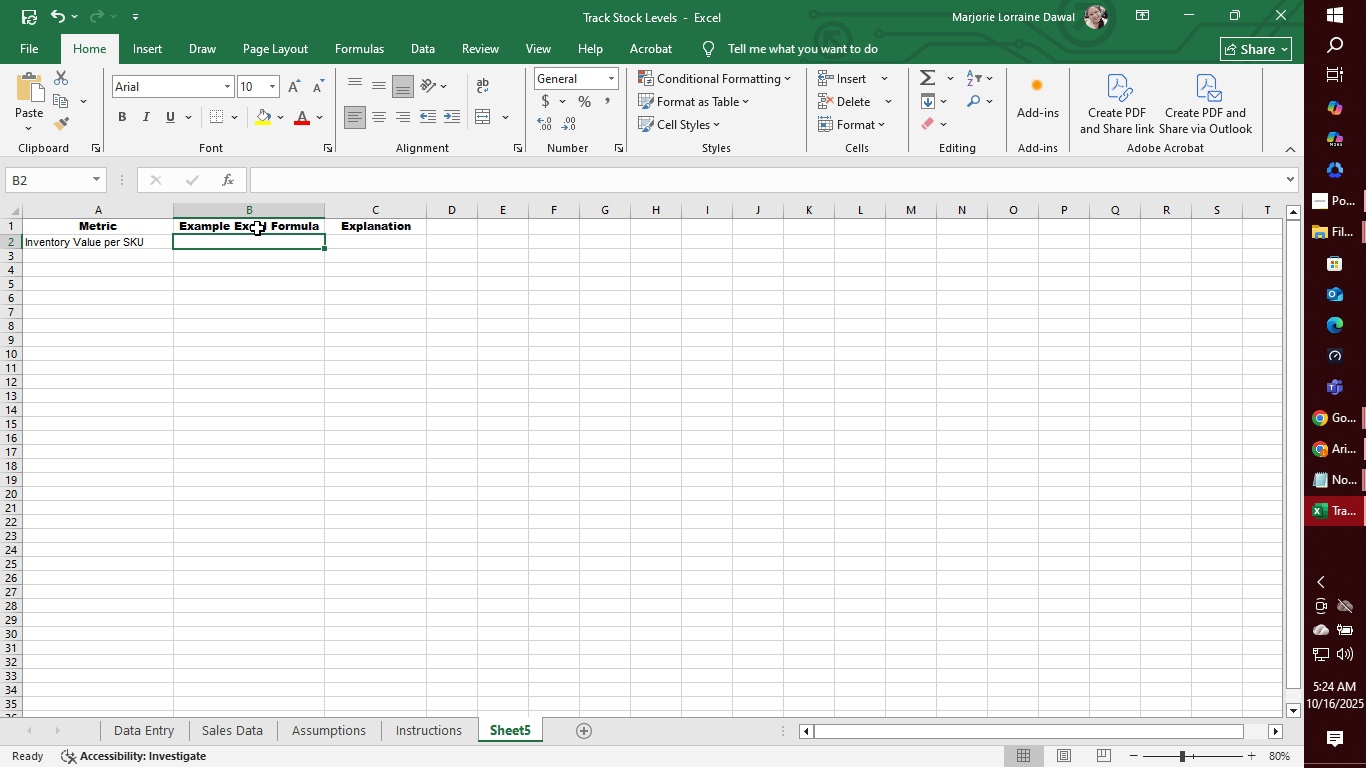 
left_click([279, 207])
 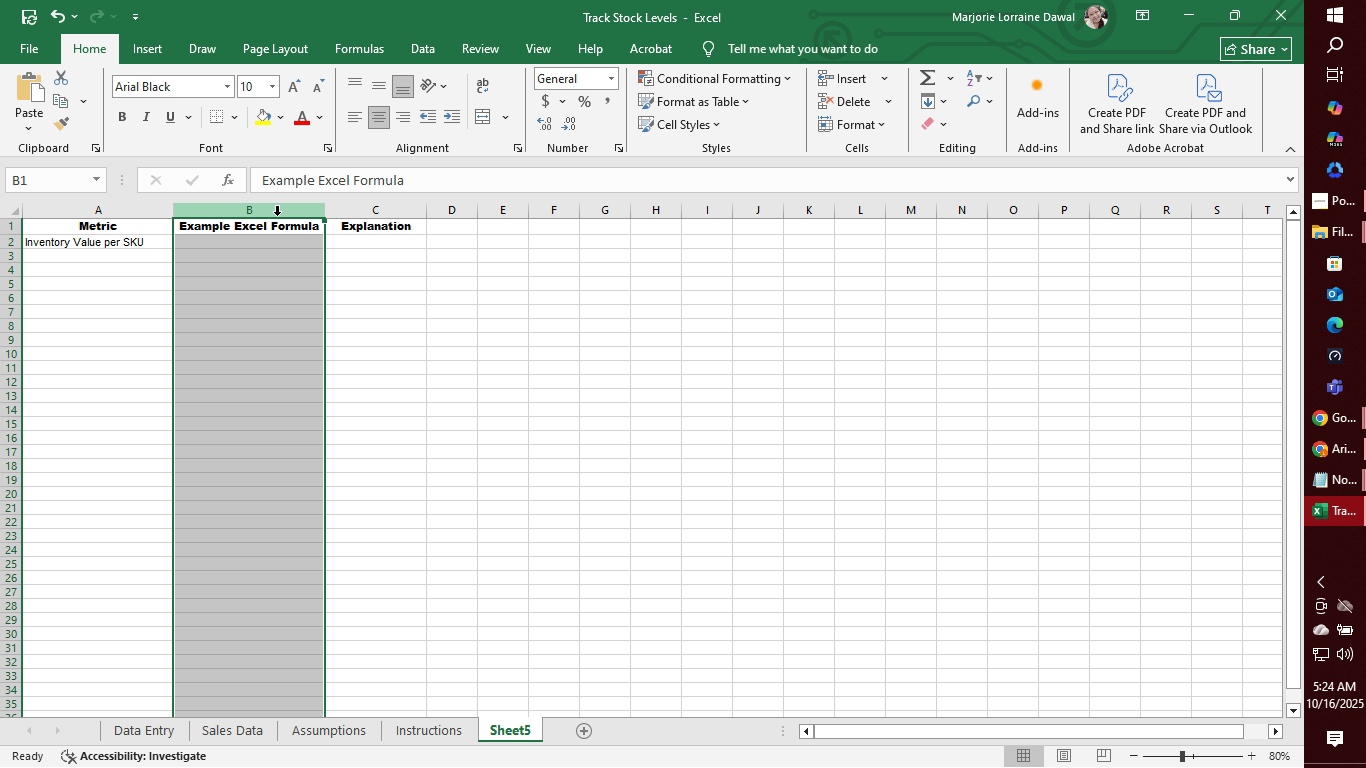 
hold_key(key=ControlLeft, duration=1.22)
left_click([272, 228])
 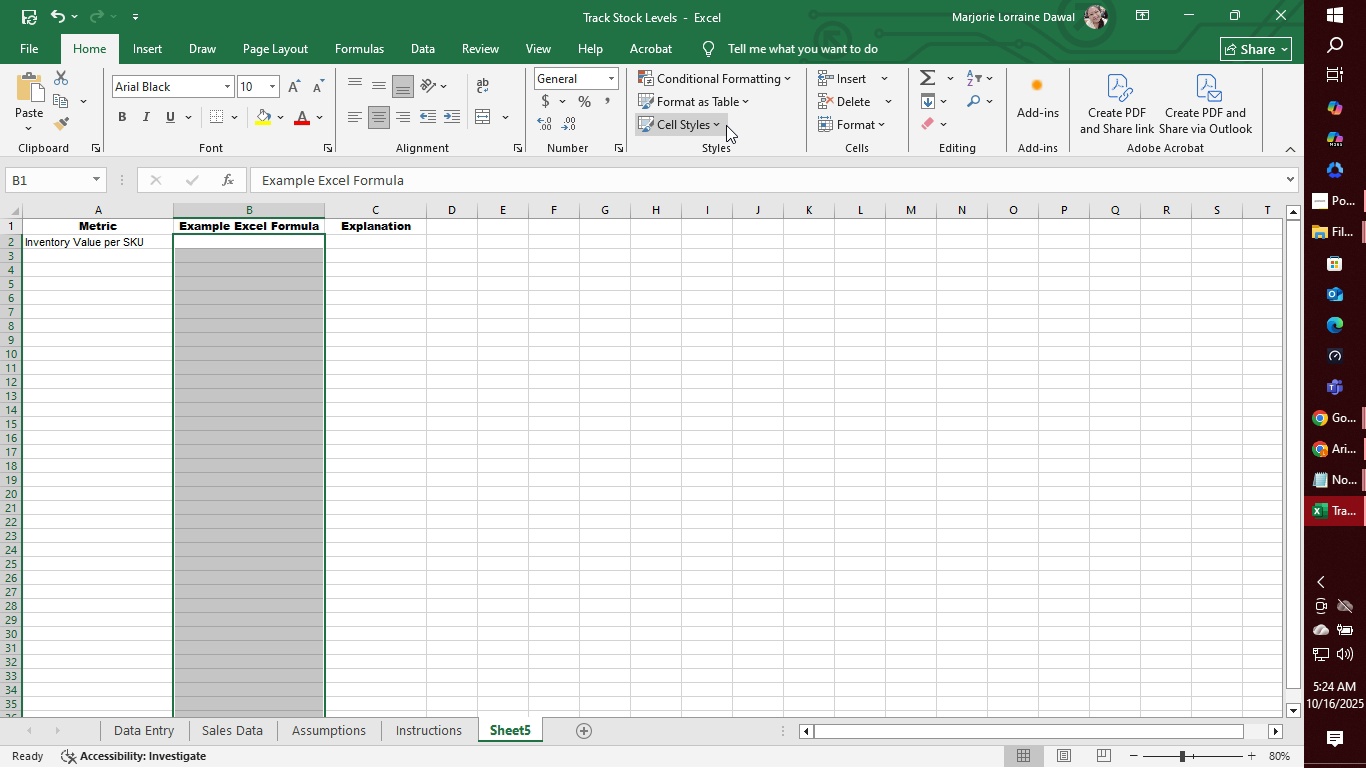 
left_click([721, 123])
 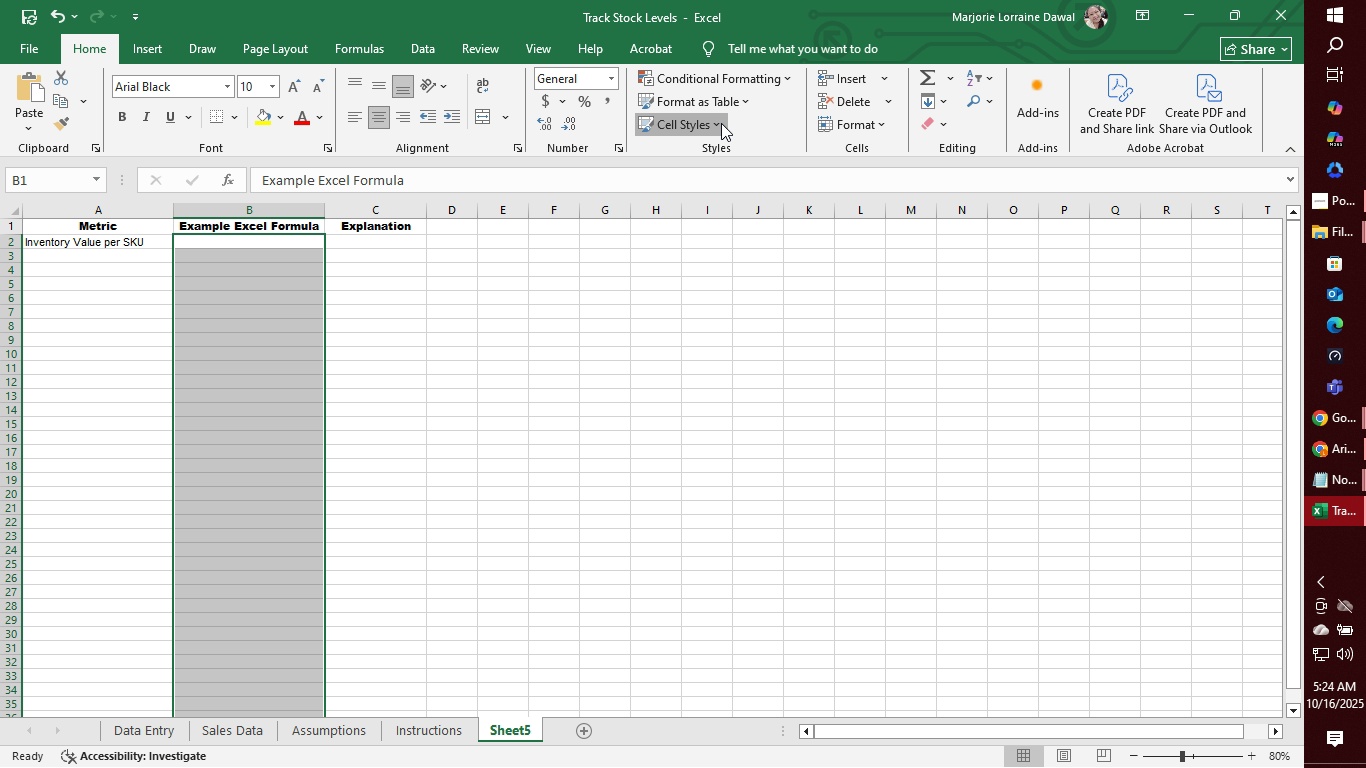 
left_click([721, 123])
 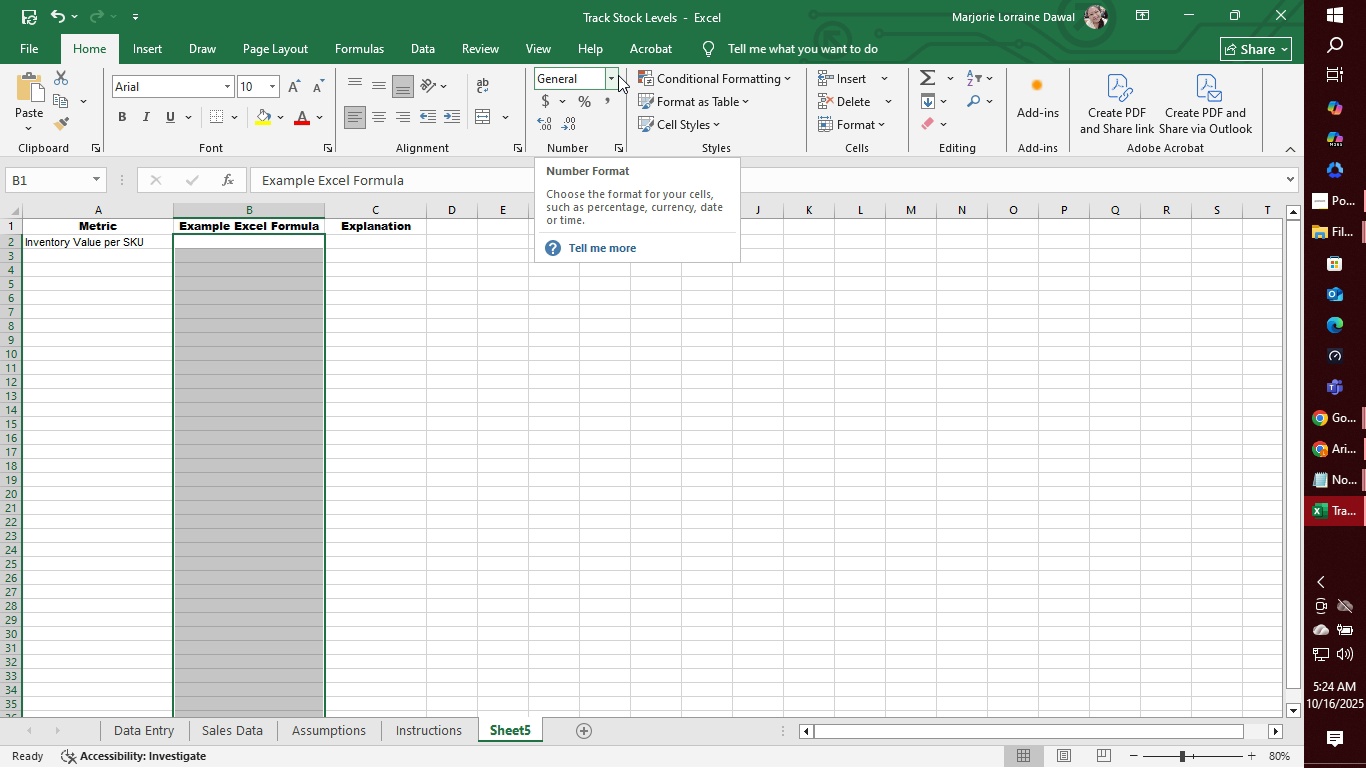 
left_click([615, 75])
 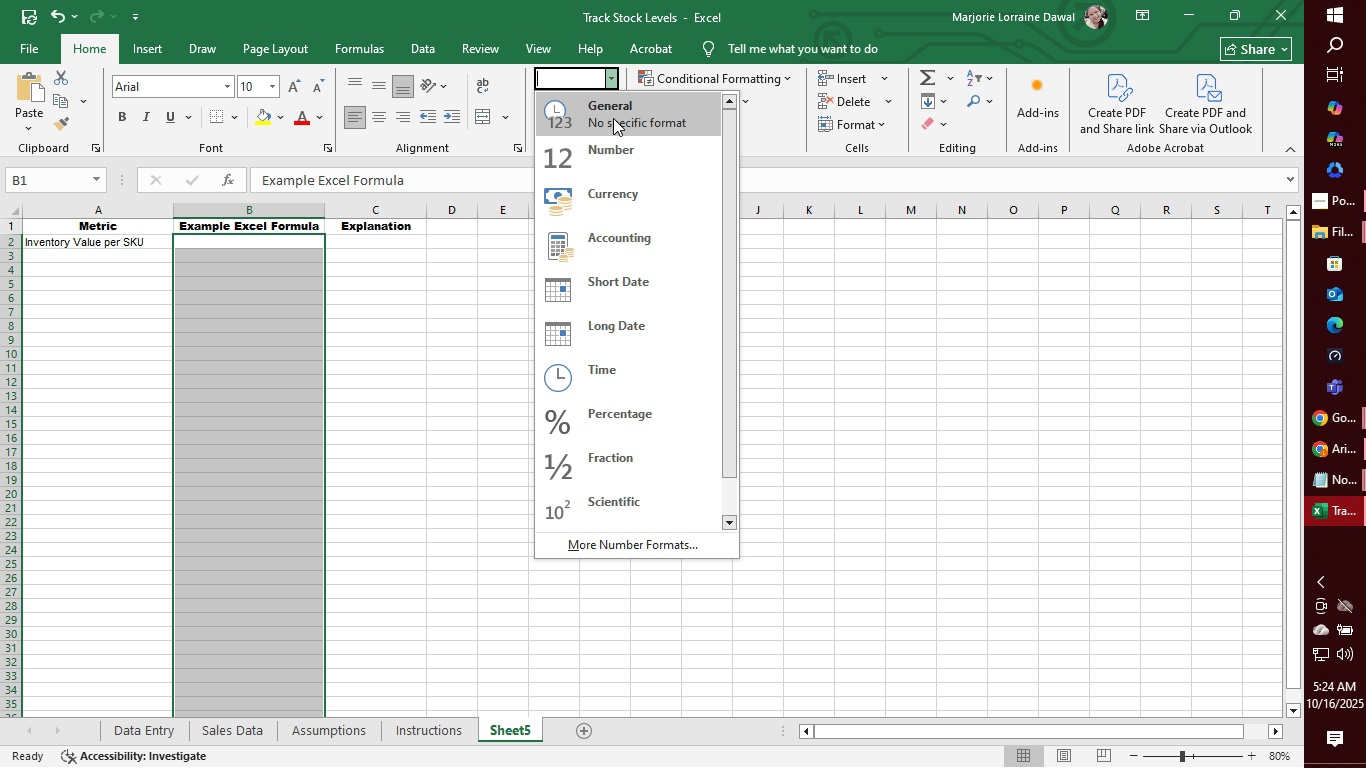 
left_click([613, 124])
 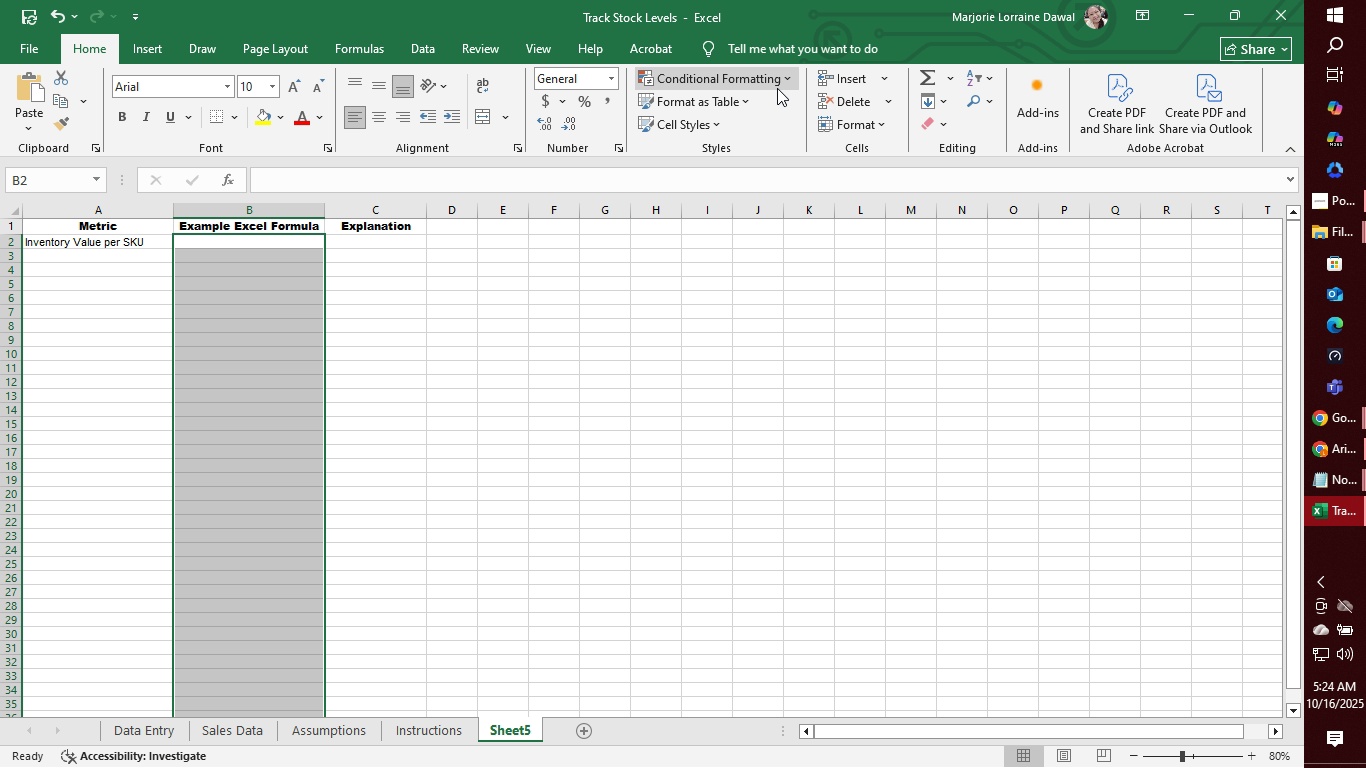 
left_click([780, 85])
 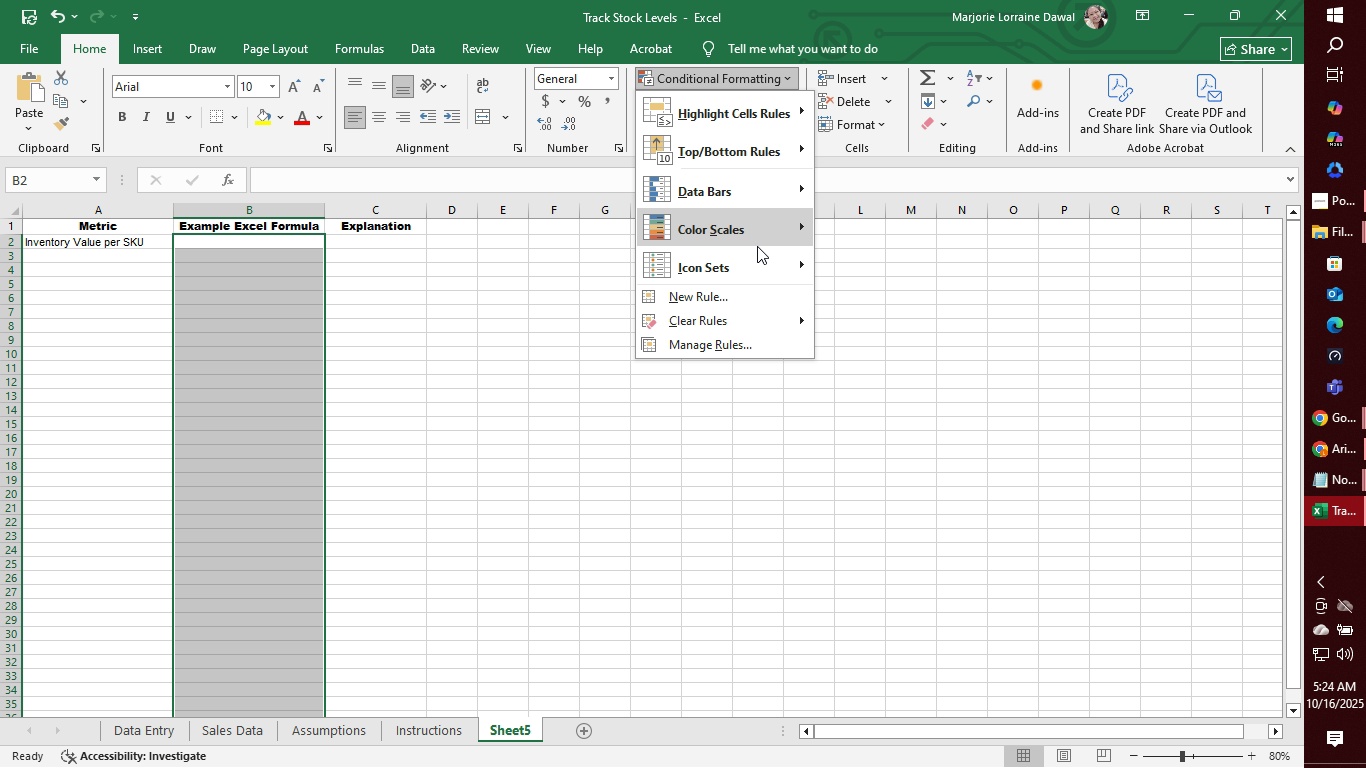 
mouse_move([739, 338])
 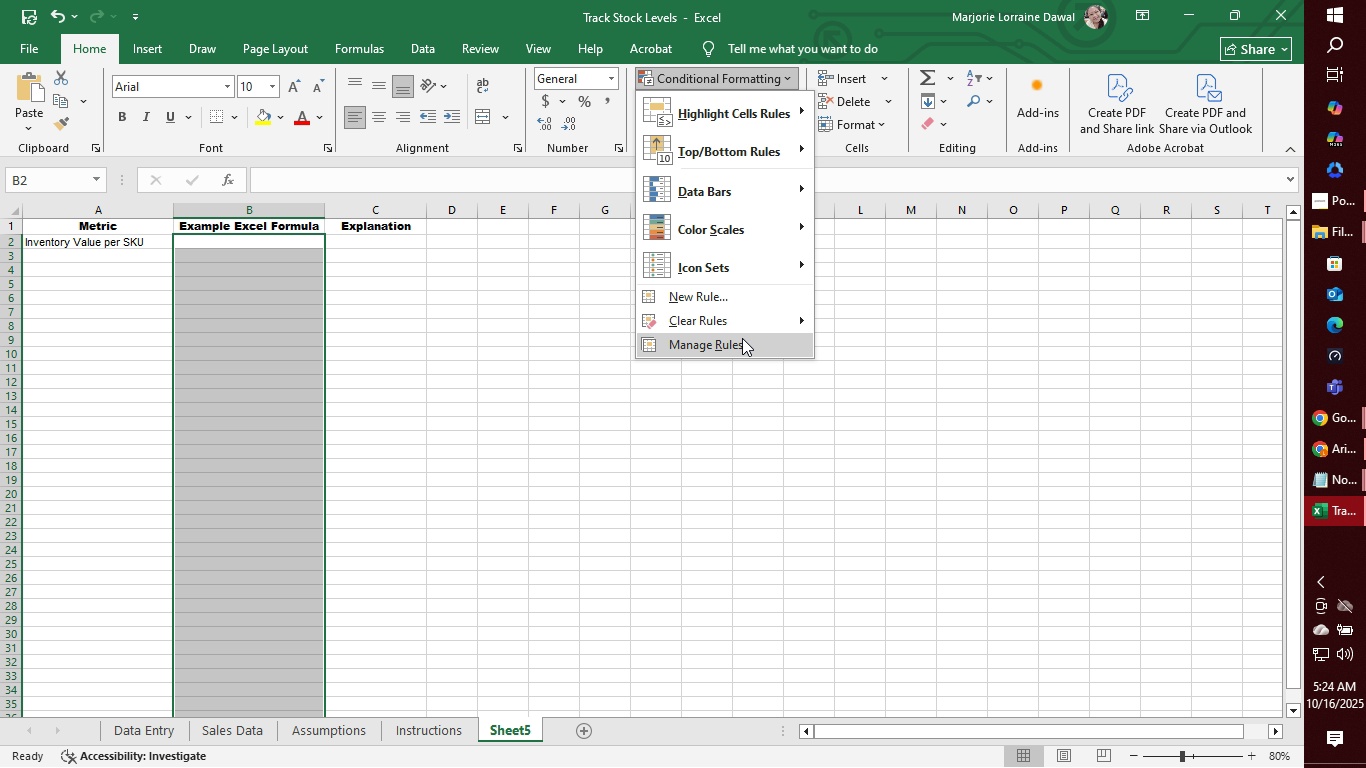 
left_click([742, 346])
 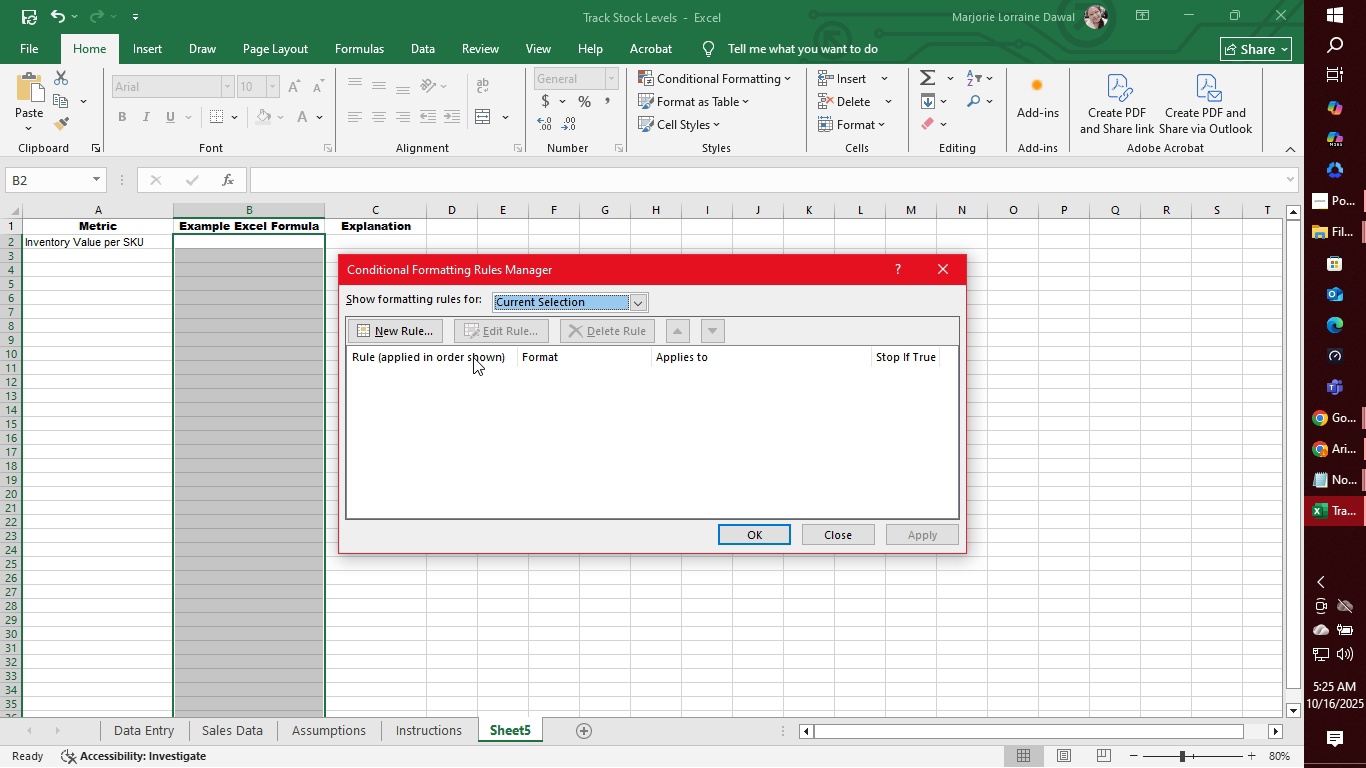 
left_click([413, 335])
 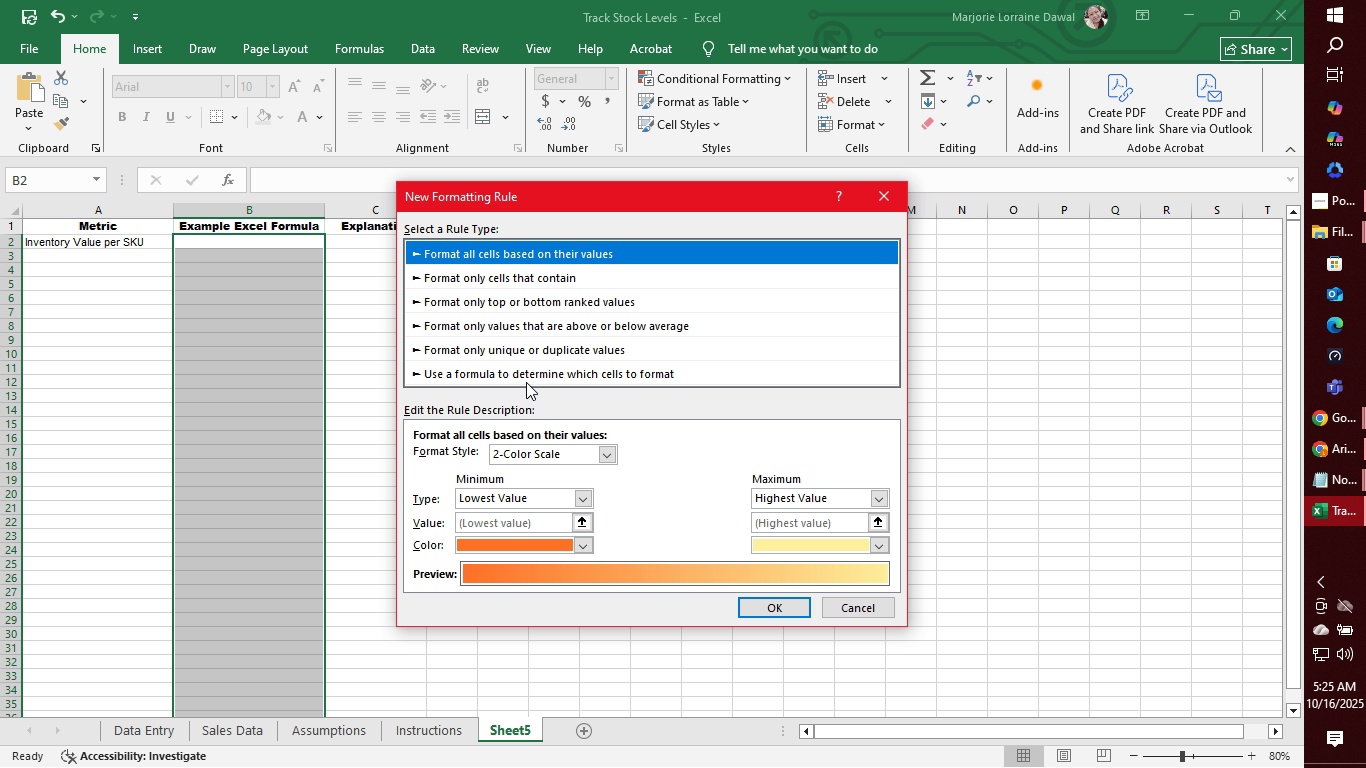 
mouse_move([533, 379])
 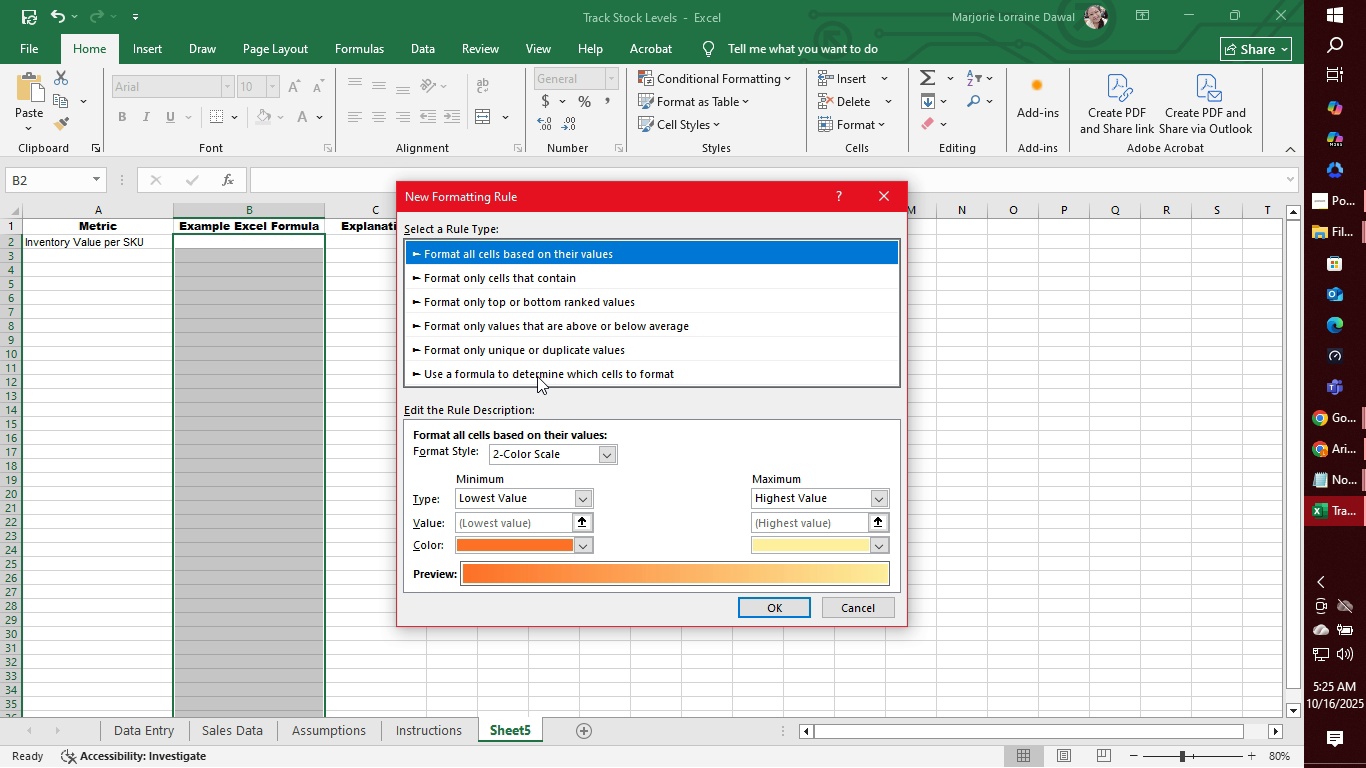 
left_click([537, 376])
 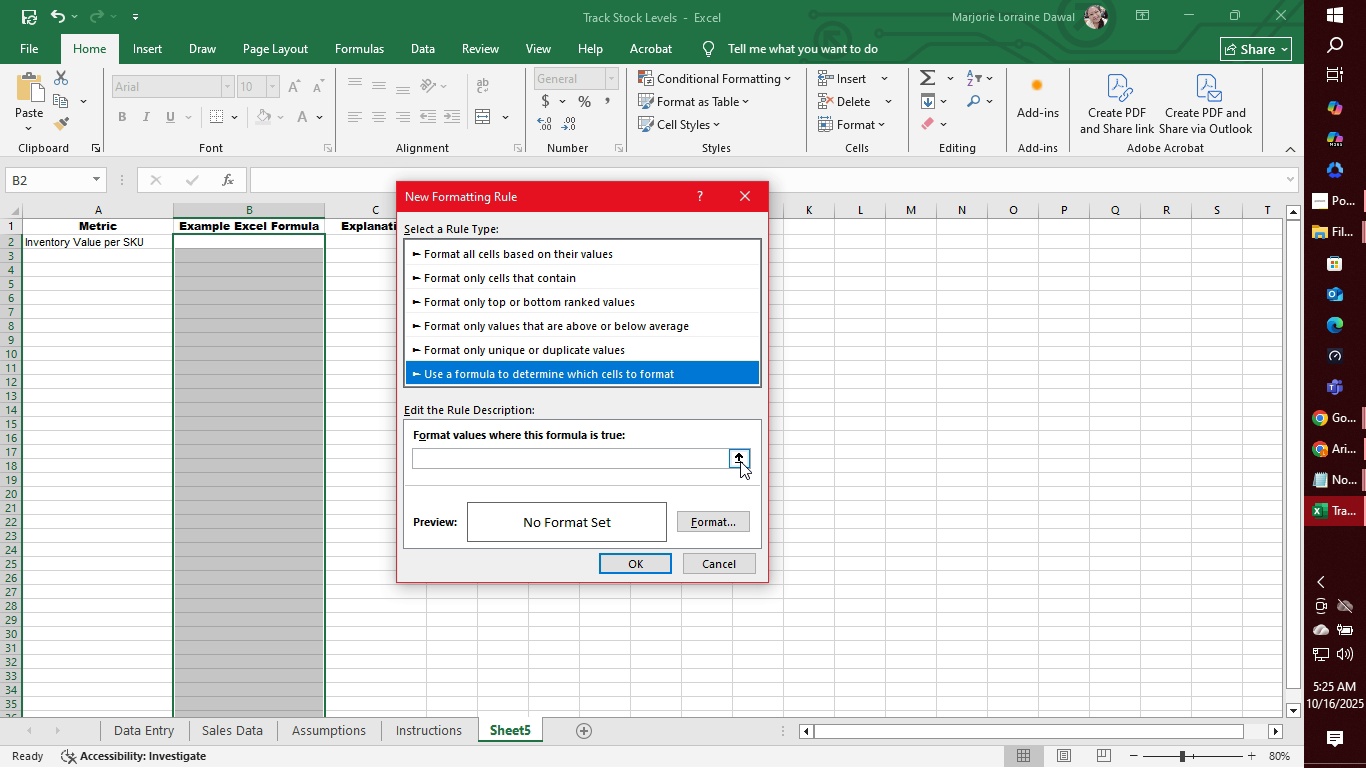 
left_click([740, 461])
 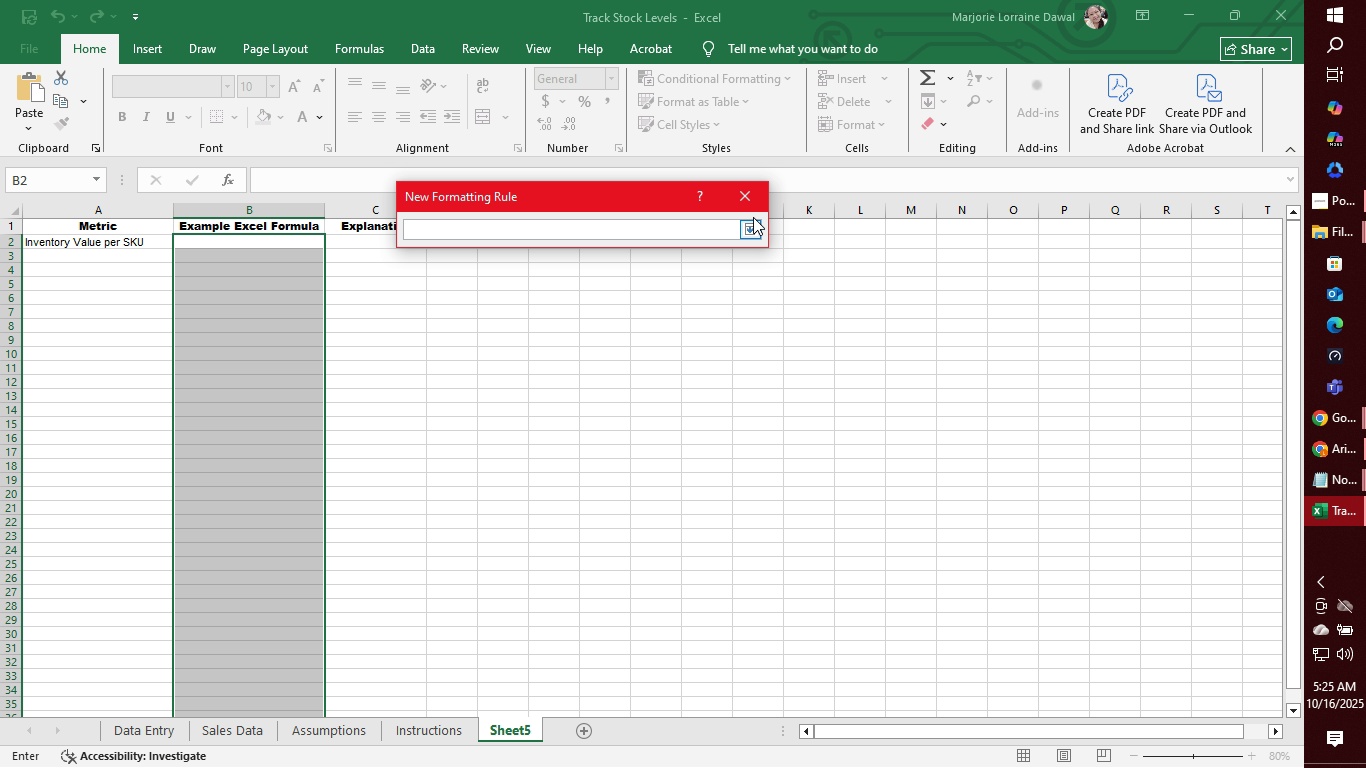 
left_click([754, 191])
 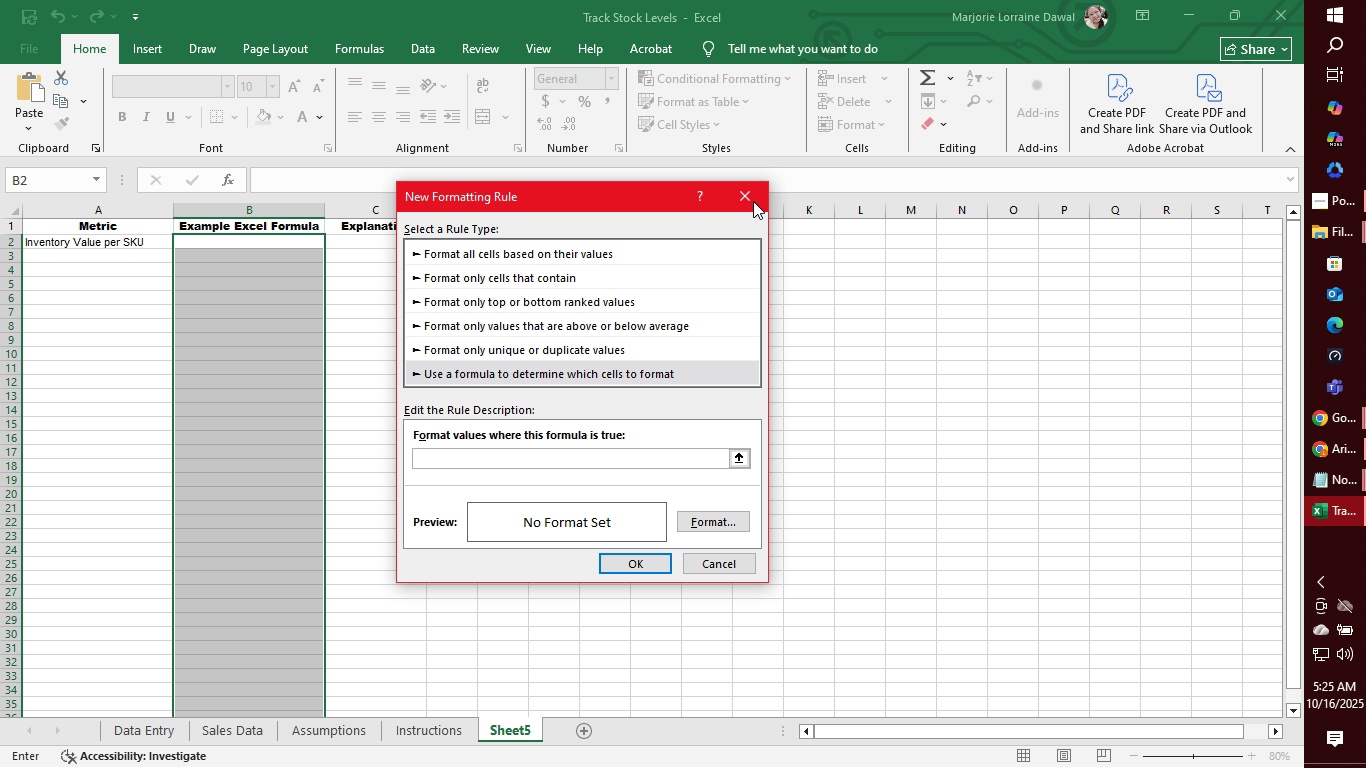 
left_click([753, 201])
 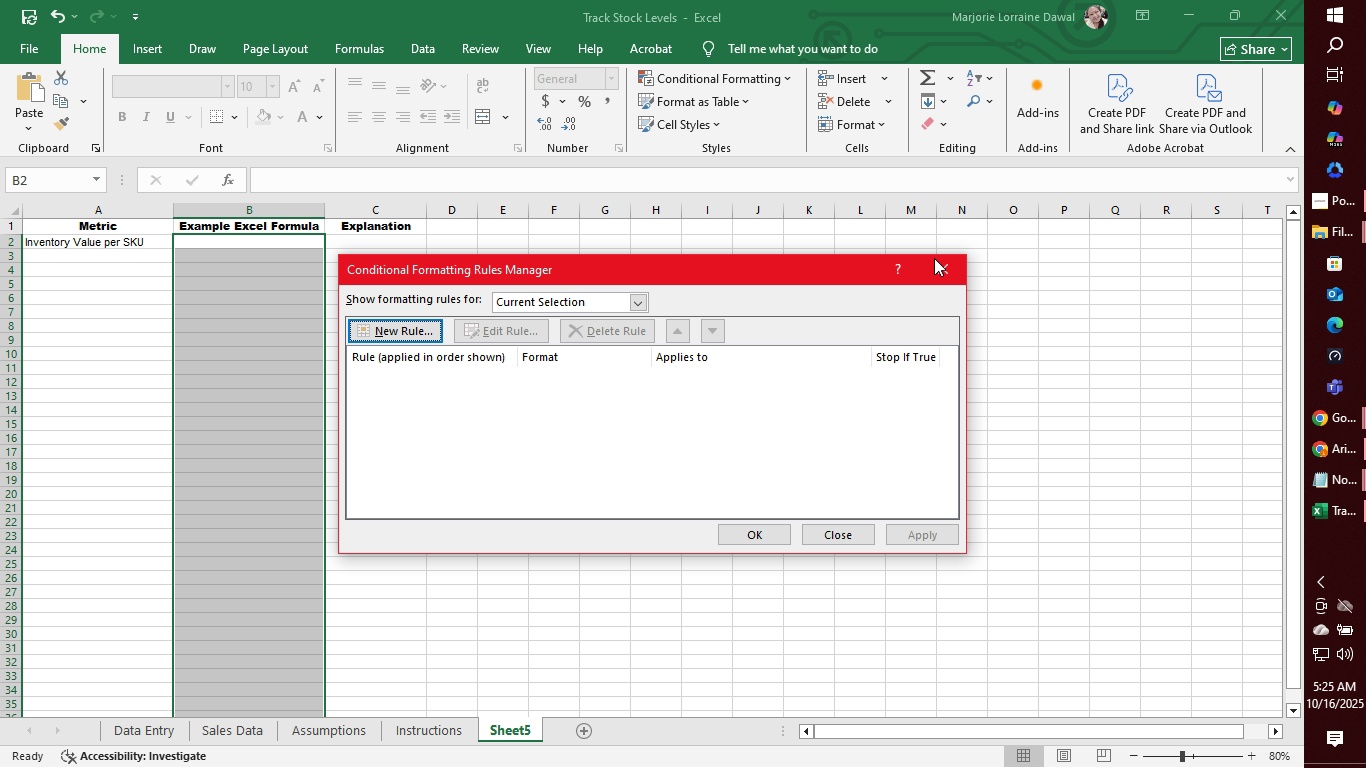 
left_click([936, 265])
 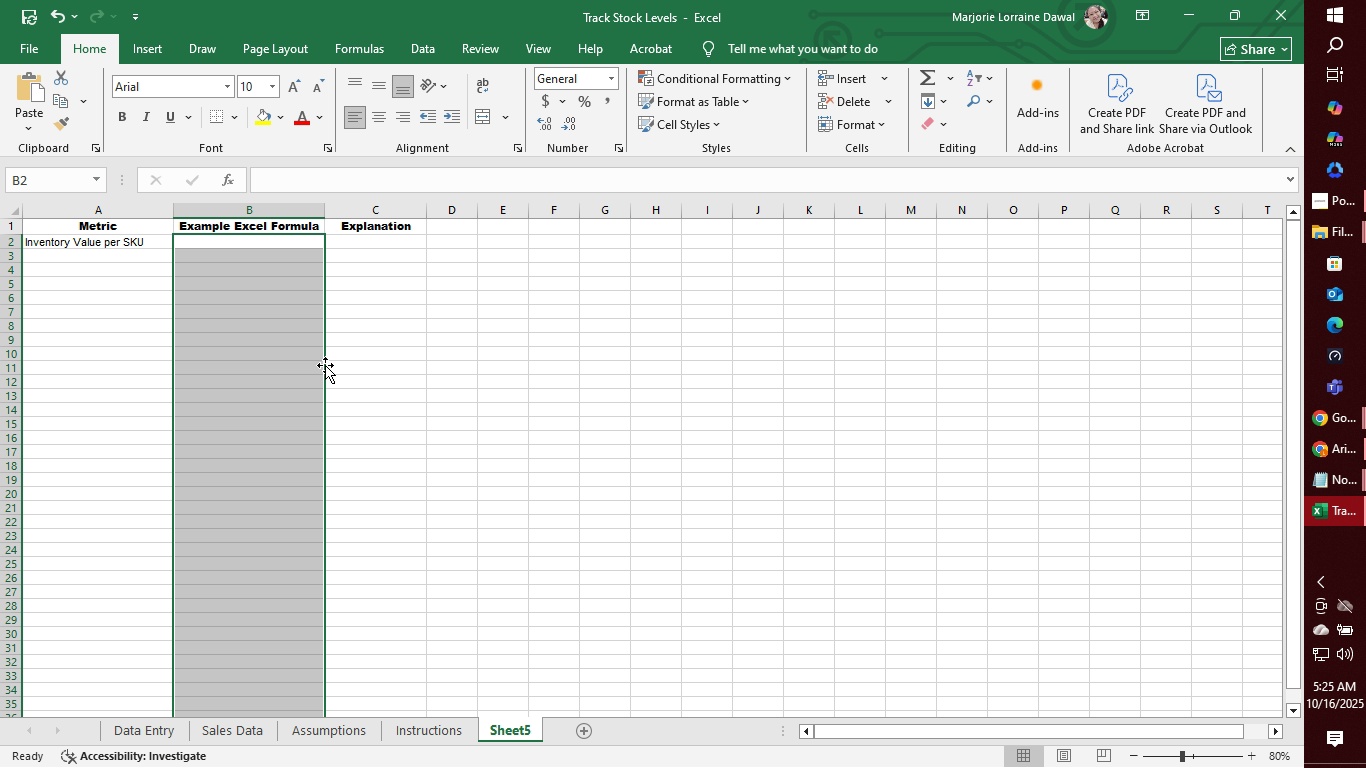 
mouse_move([285, 344])
 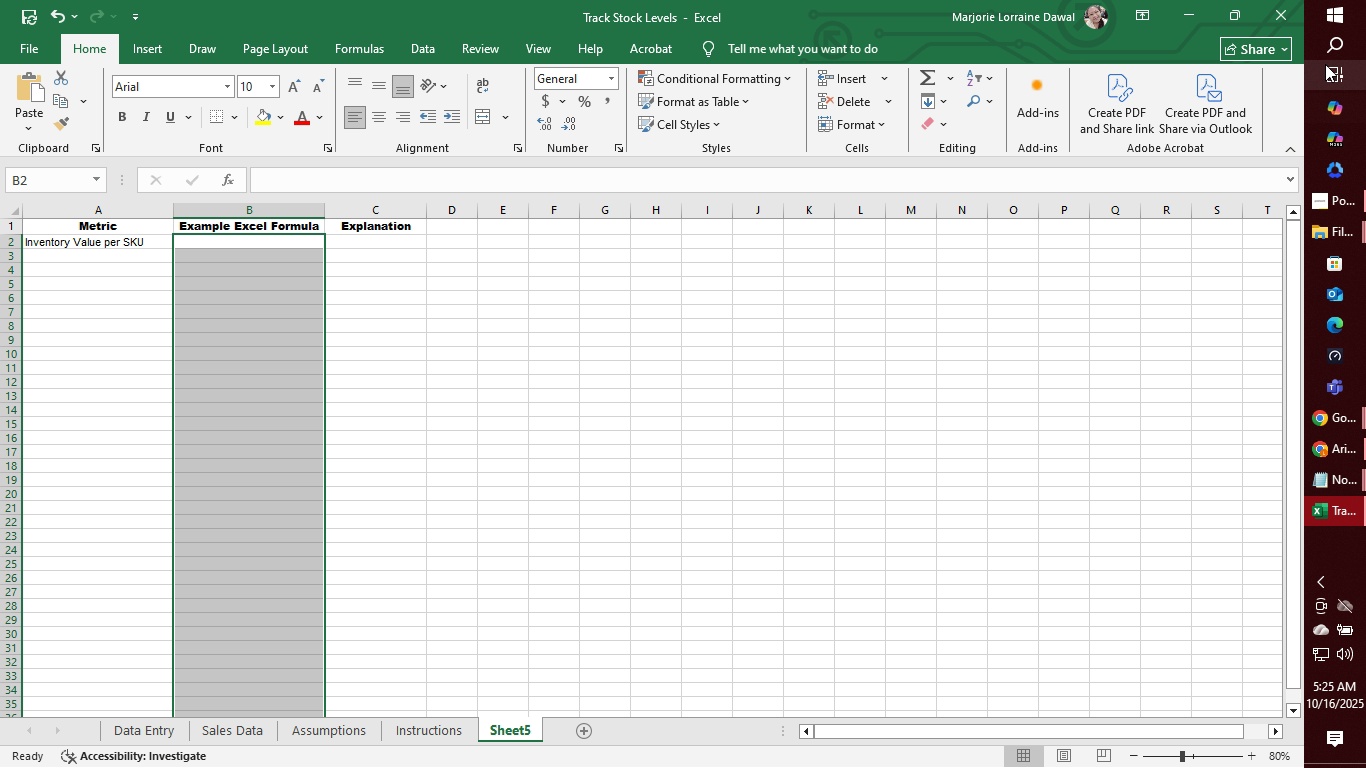 
left_click([1325, 50])
 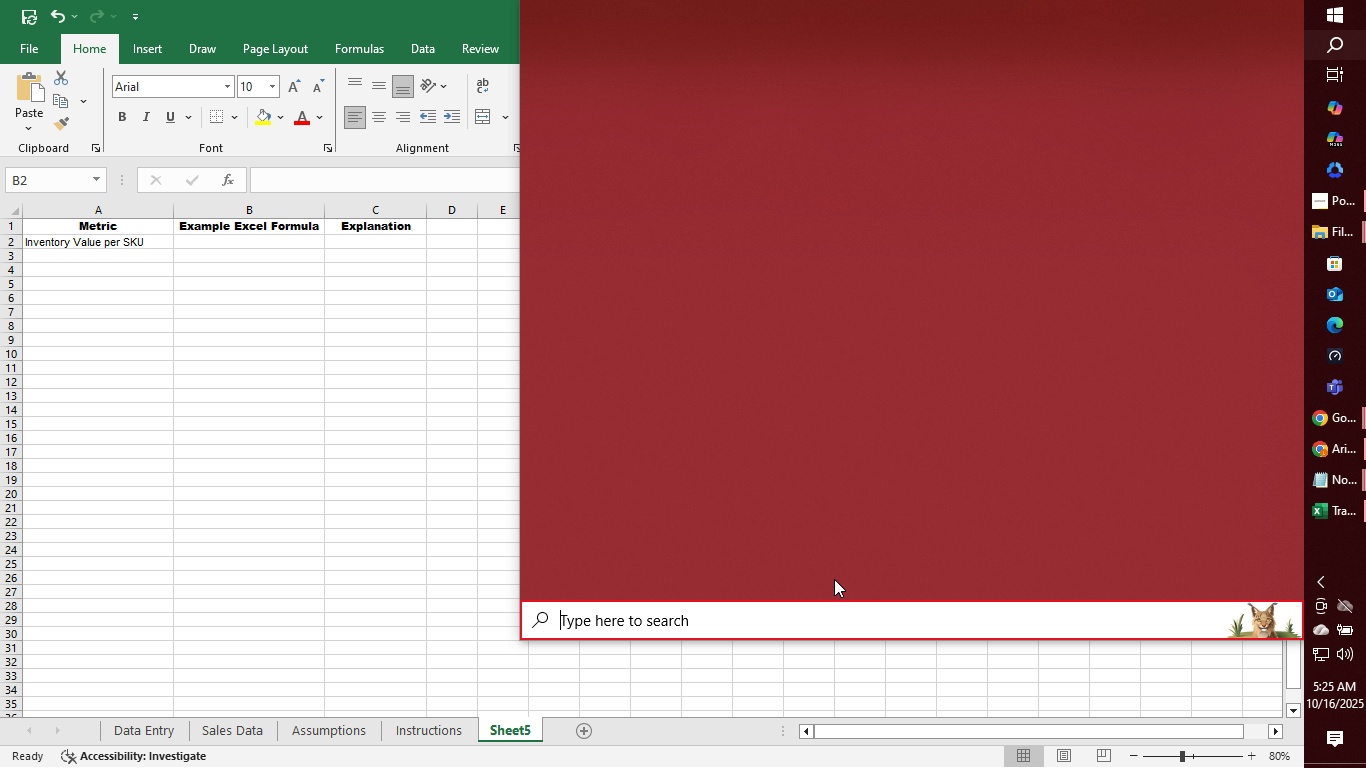 
type(note)
 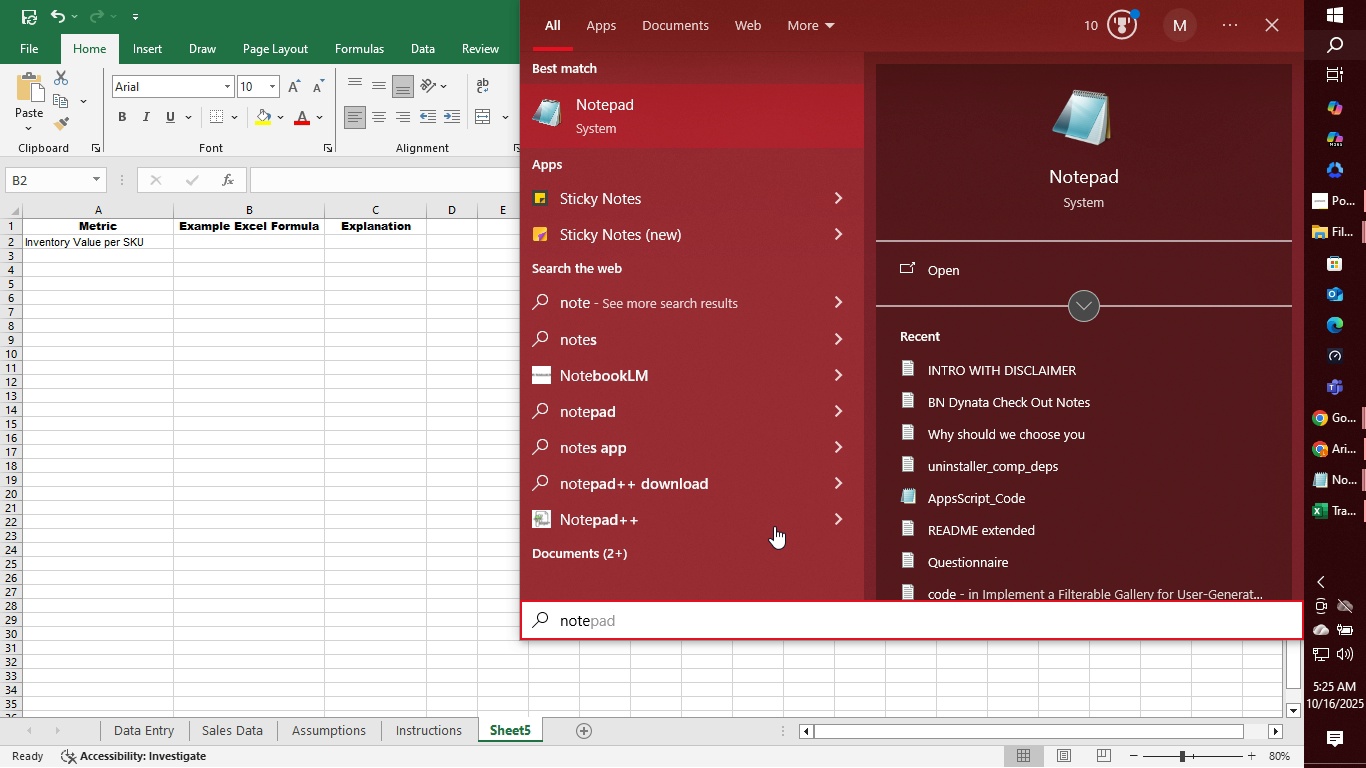 
left_click([716, 125])
 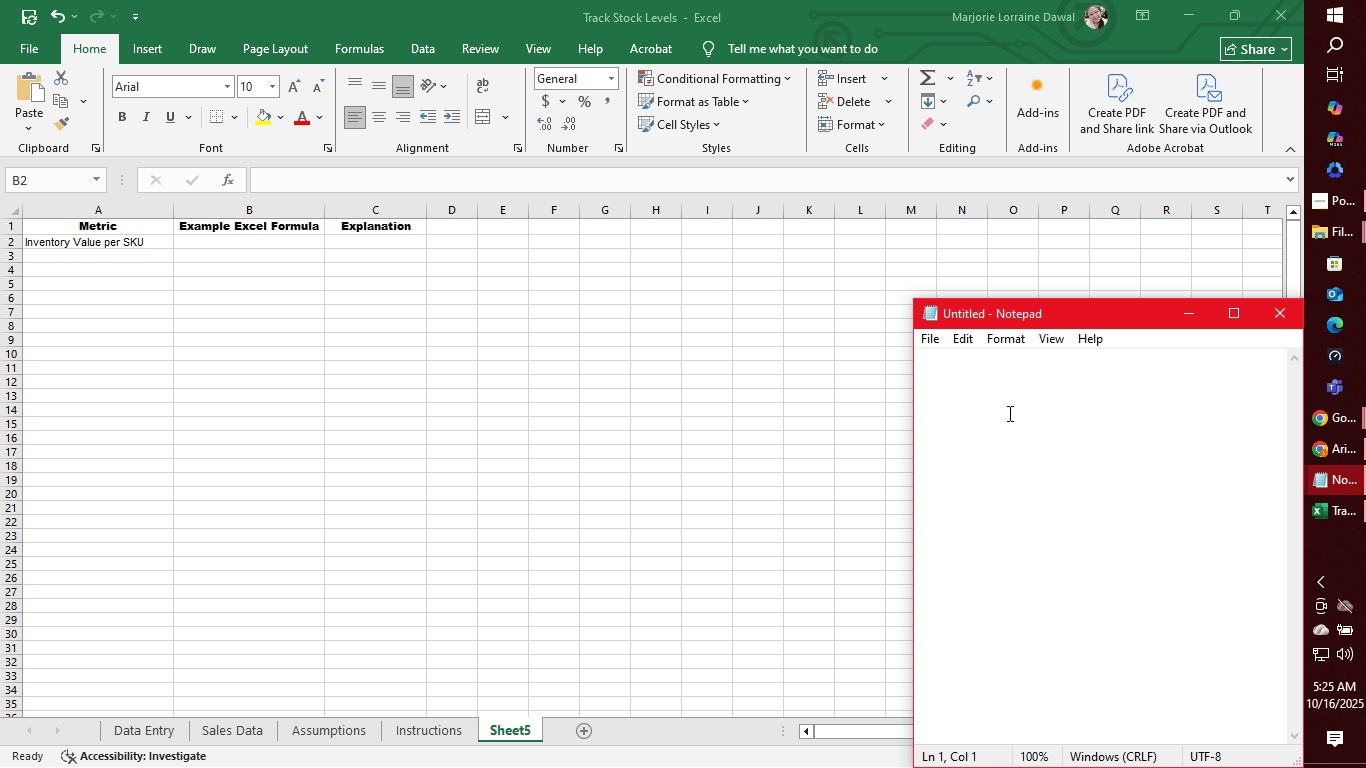 
type(-)
key(Backspace)
type(=@Unitprice*)
 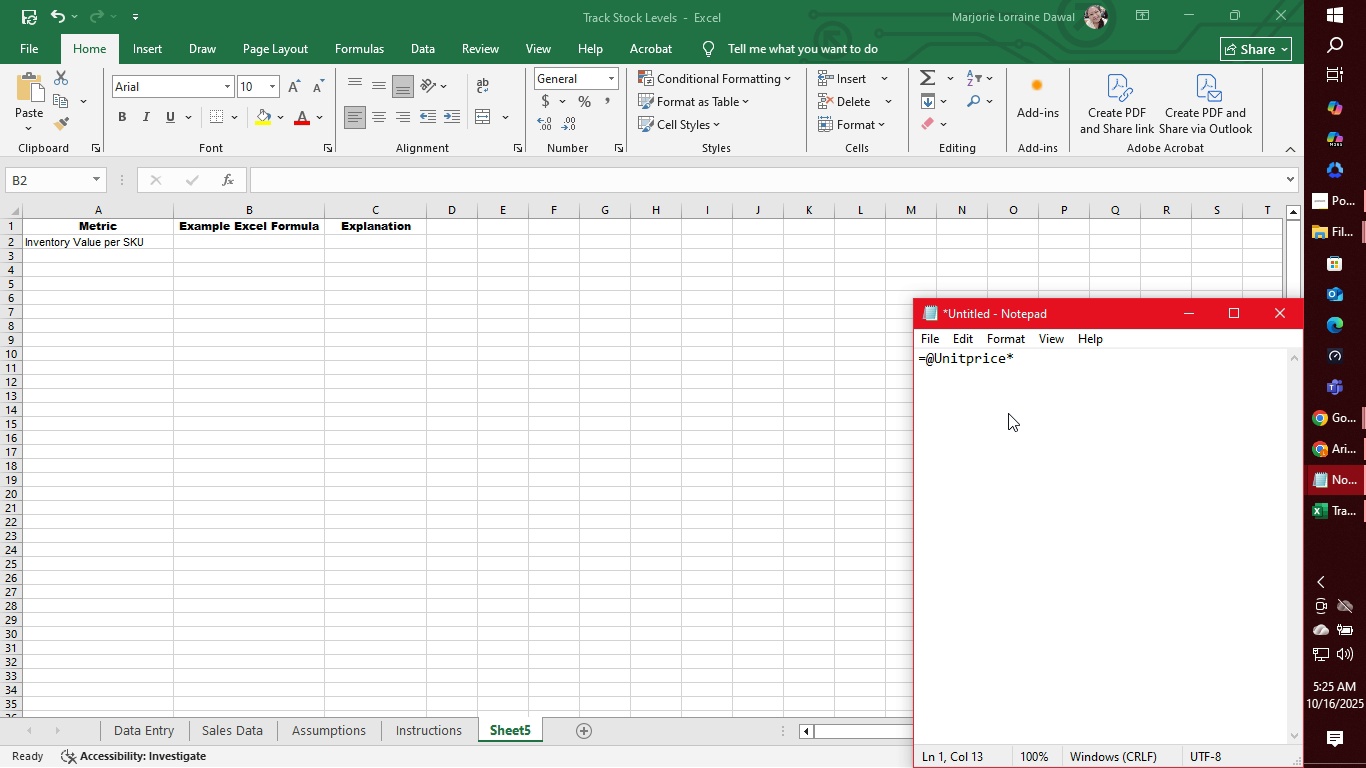 
wait(6.88)
 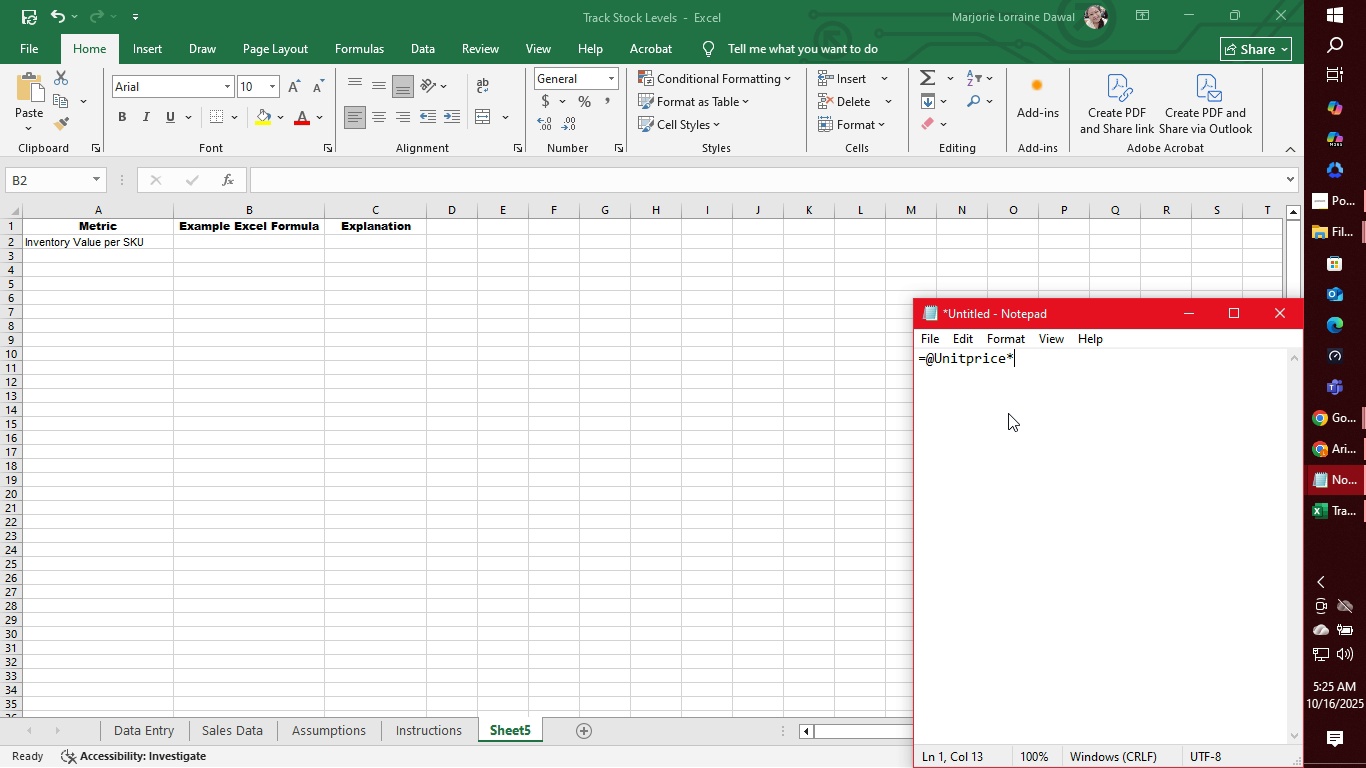 
type(@quantity)
 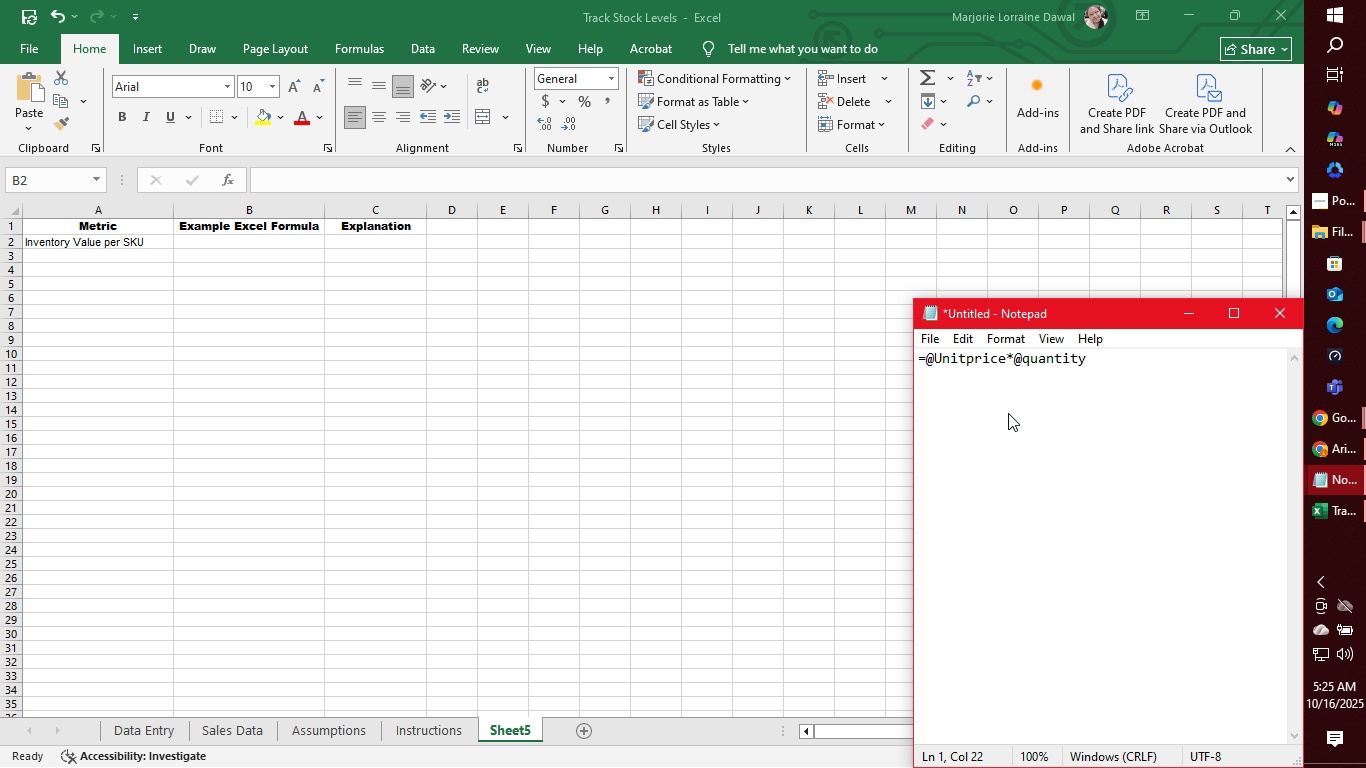 
key(ArrowLeft)
 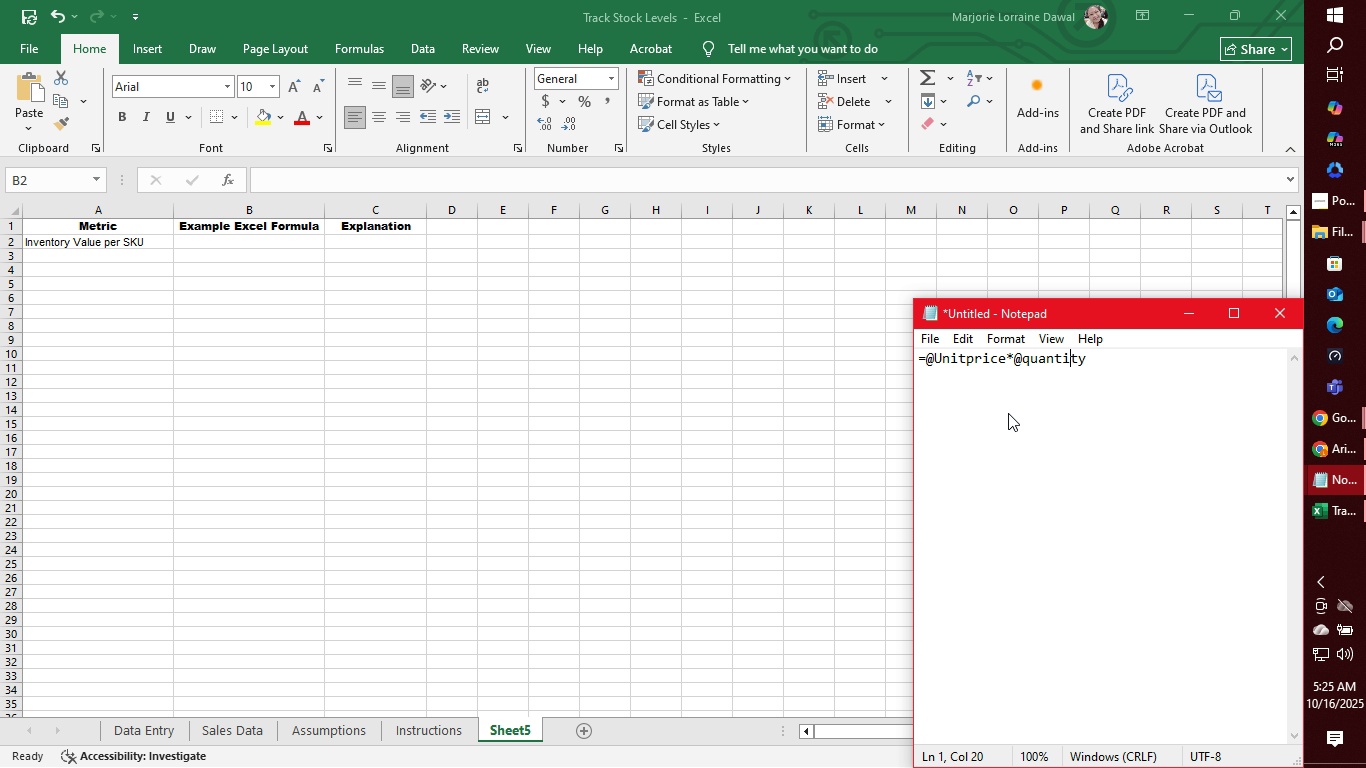 
key(ArrowLeft)
 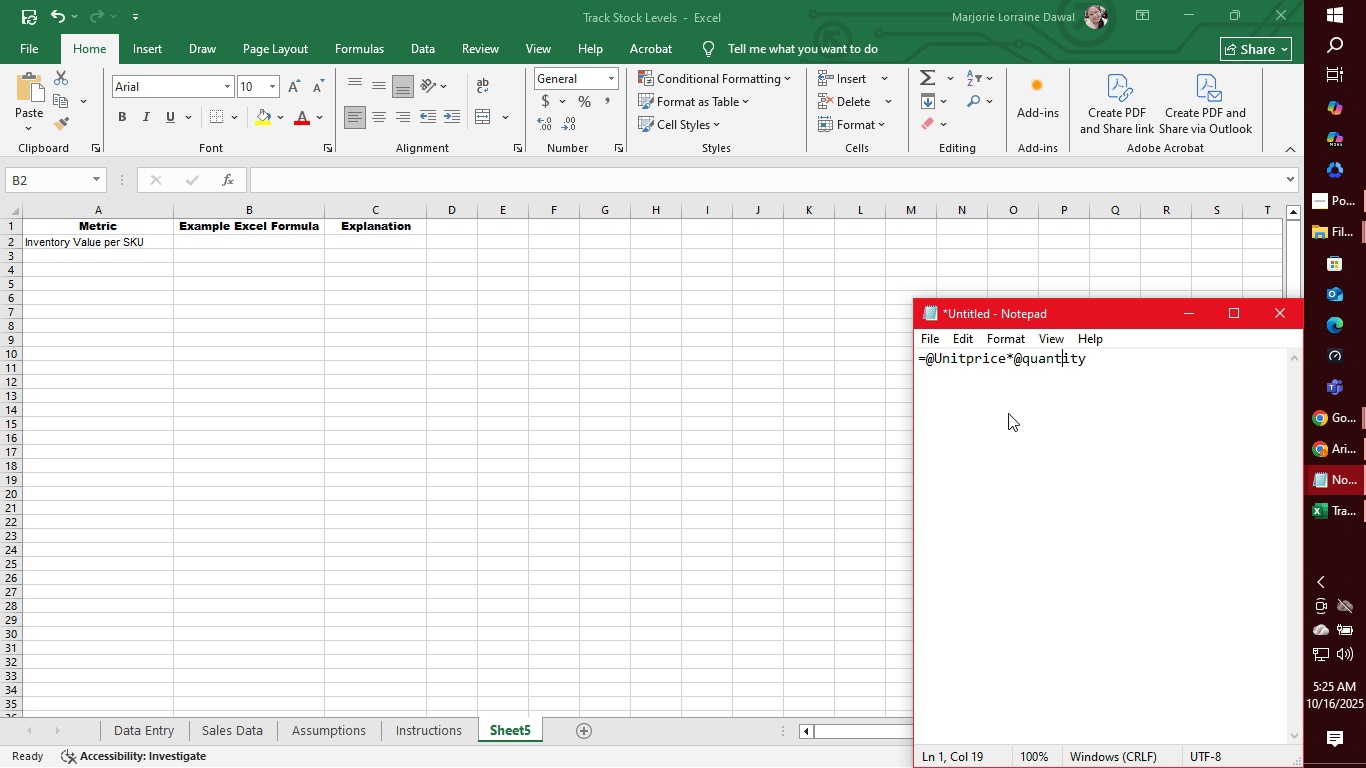 
key(ArrowLeft)
 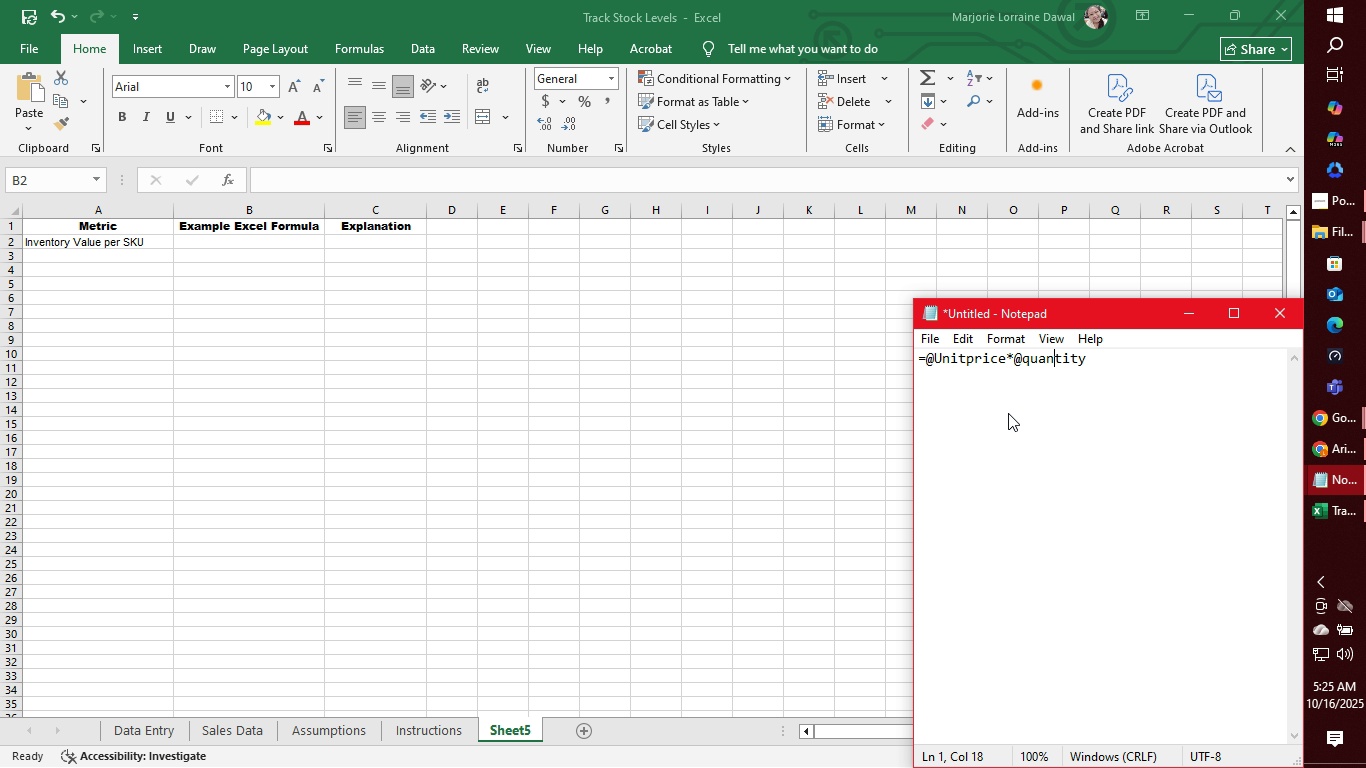 
key(ArrowLeft)
 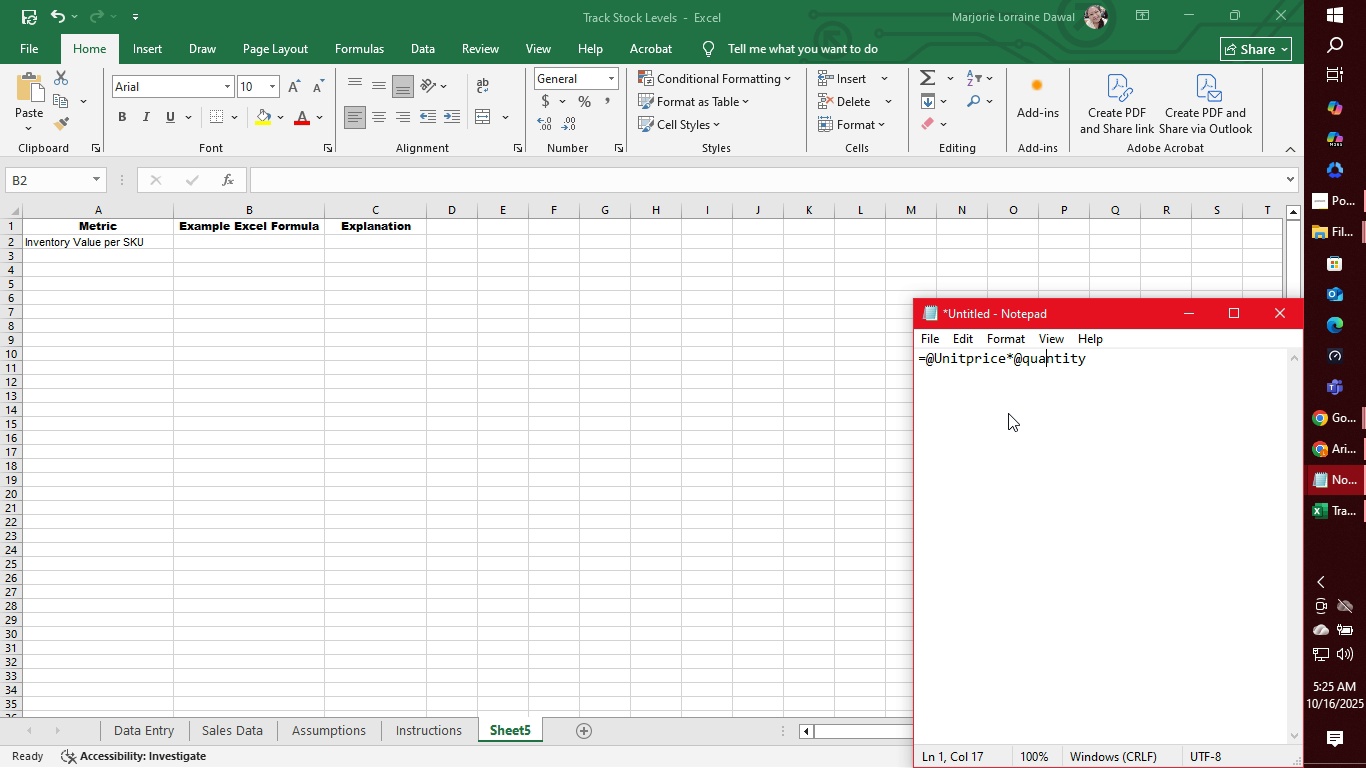 
key(ArrowLeft)
 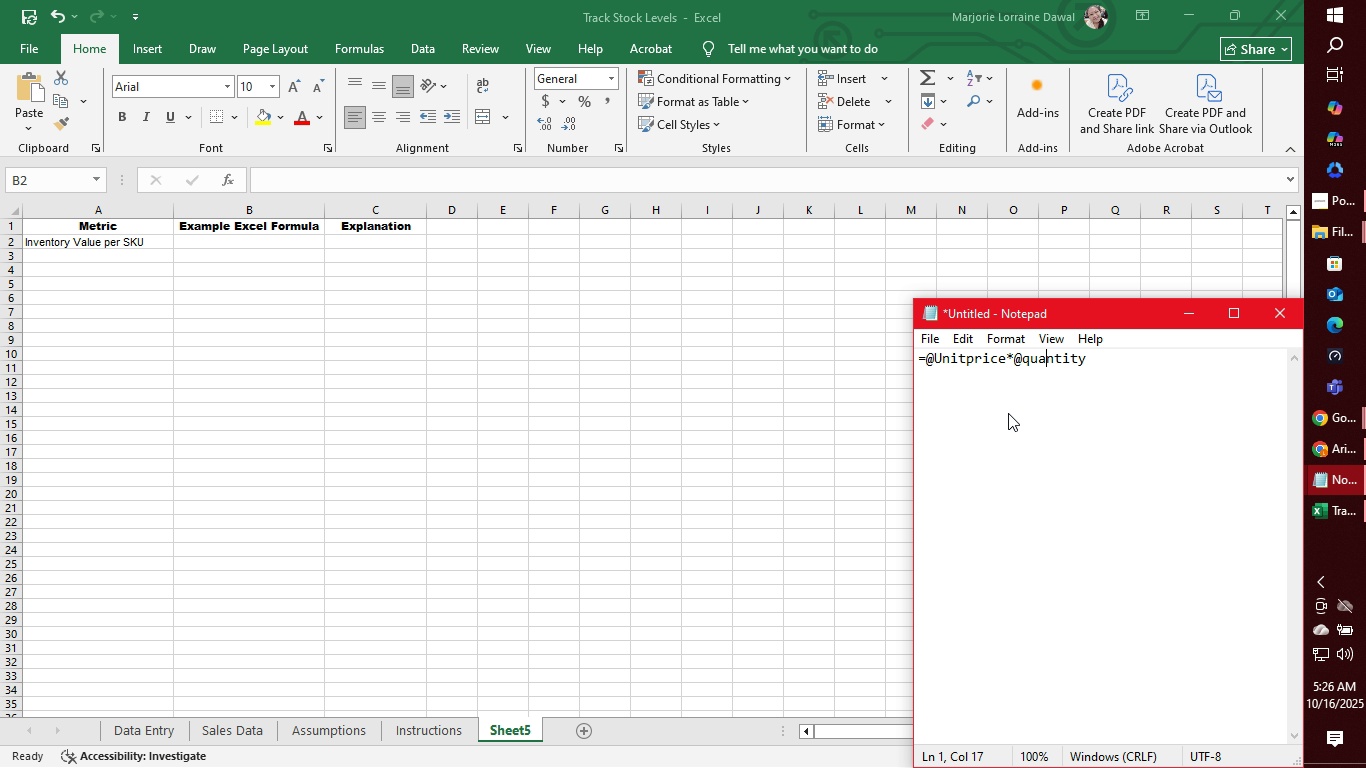 
key(ArrowLeft)
 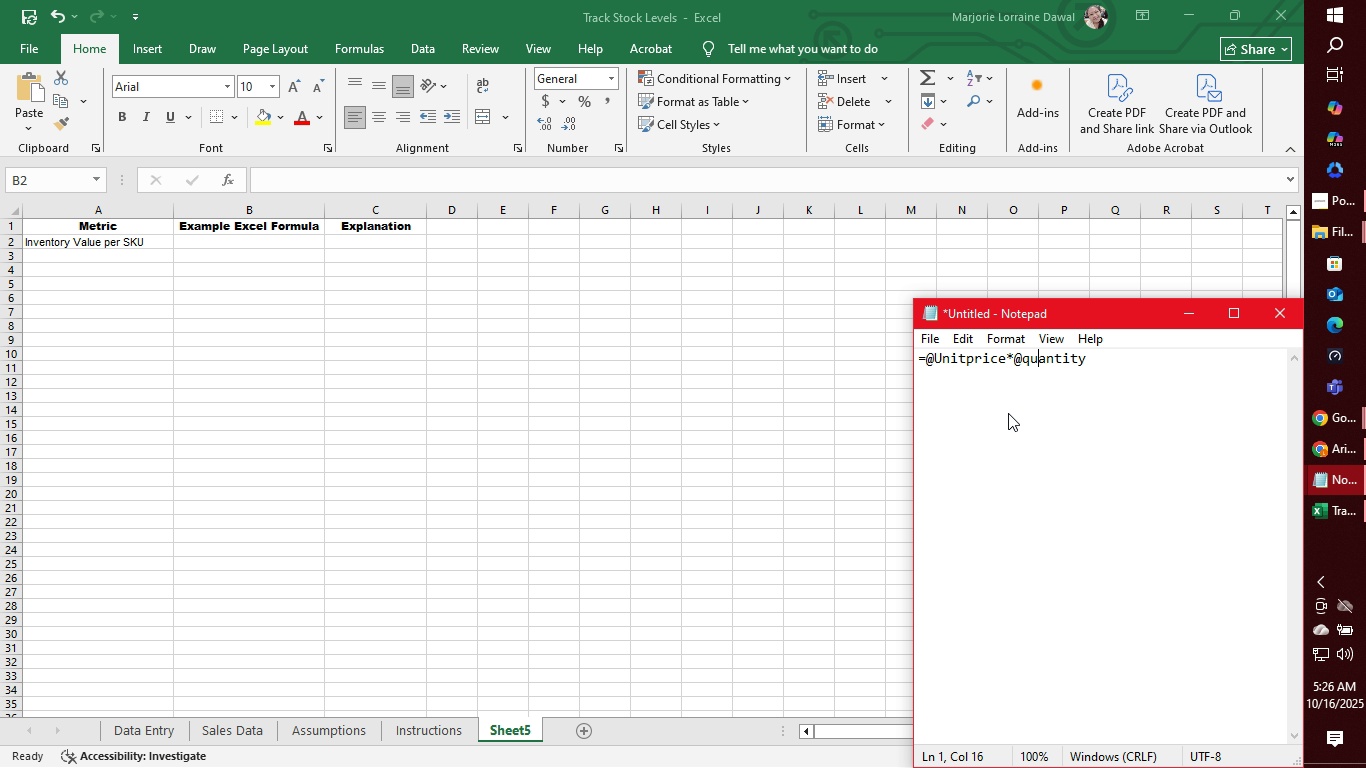 
key(ArrowLeft)
 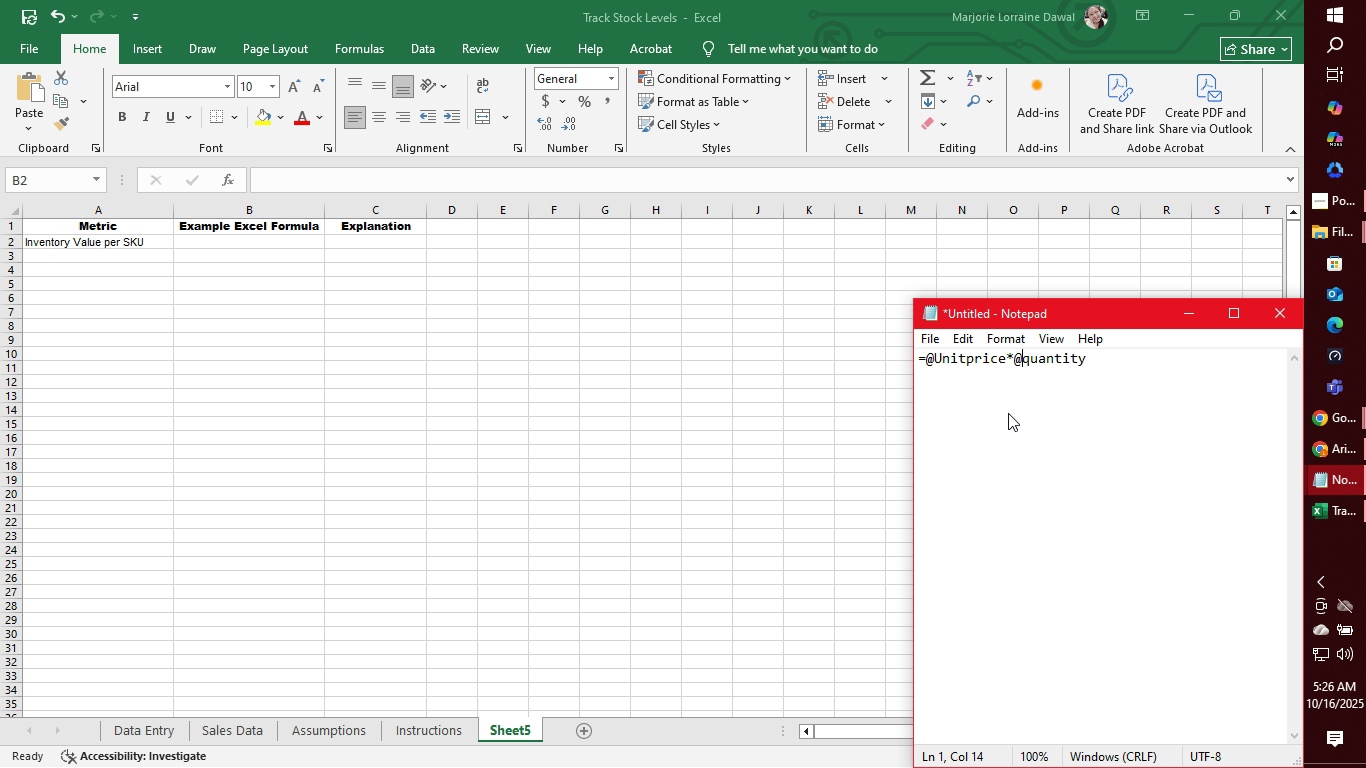 
key(ArrowLeft)
 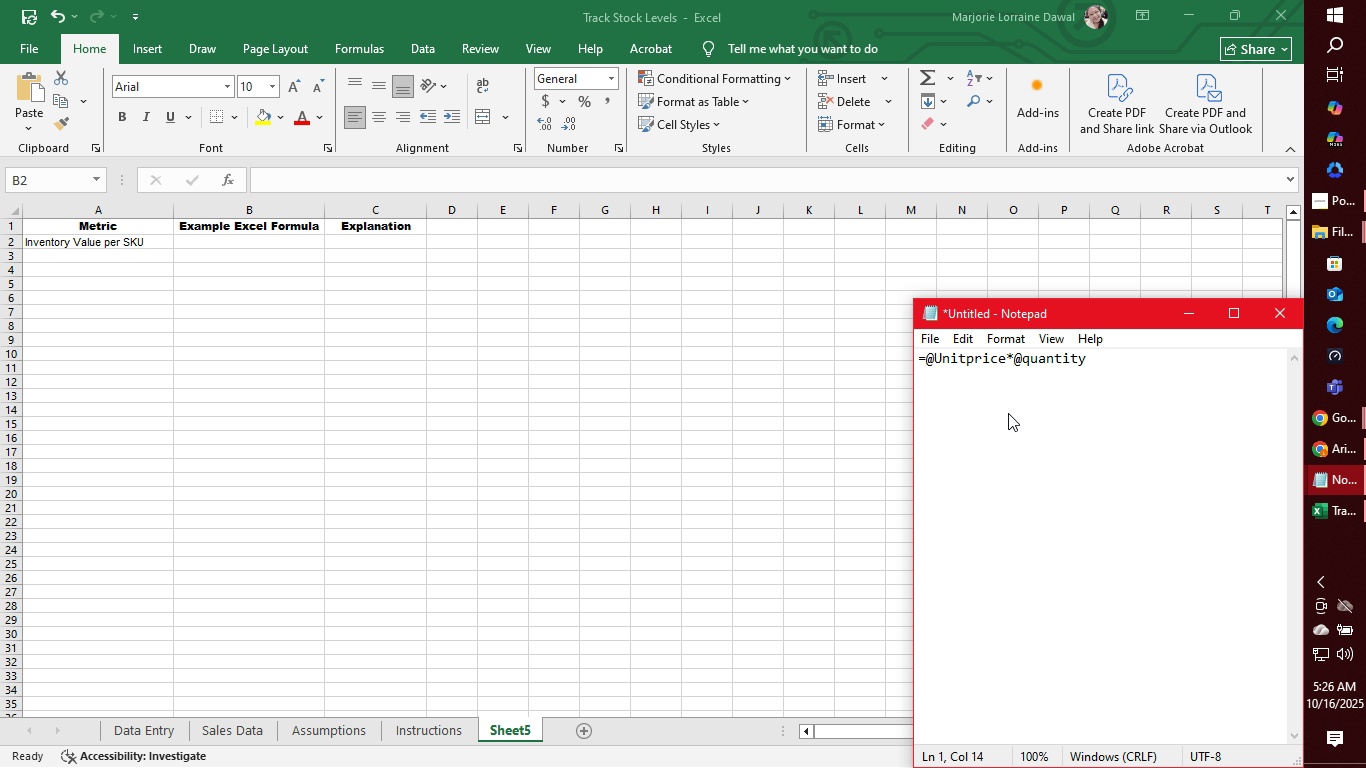 
key(ArrowRight)
 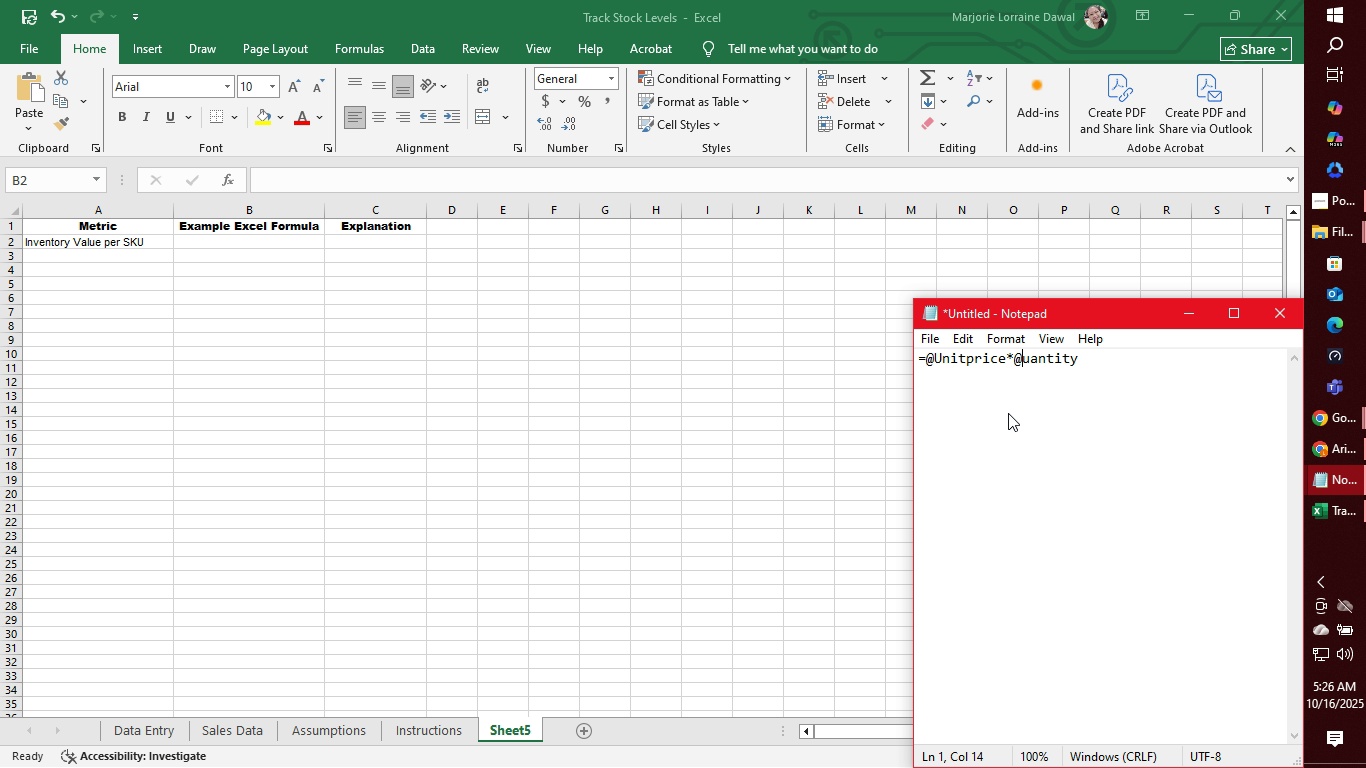 
key(Backspace)
 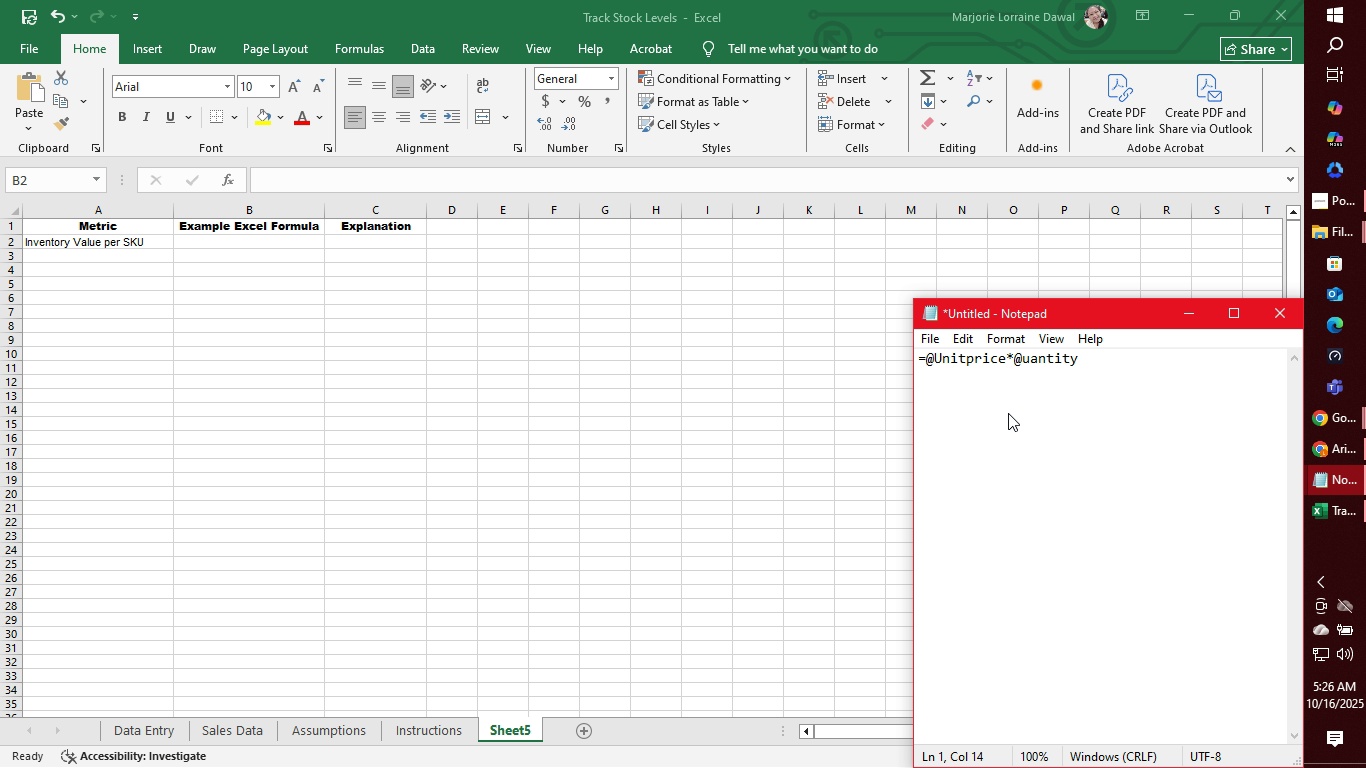 
key(Shift+Q)
 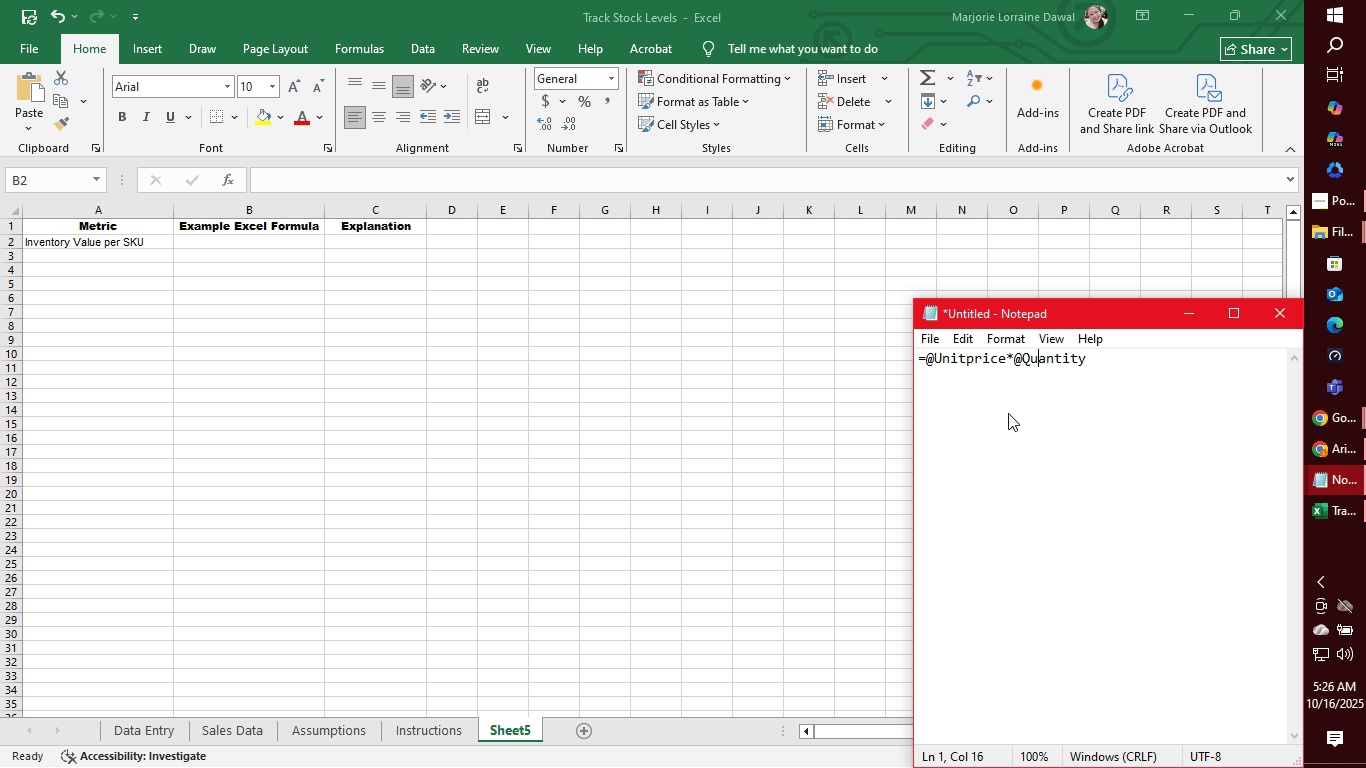 
key(ArrowRight)
 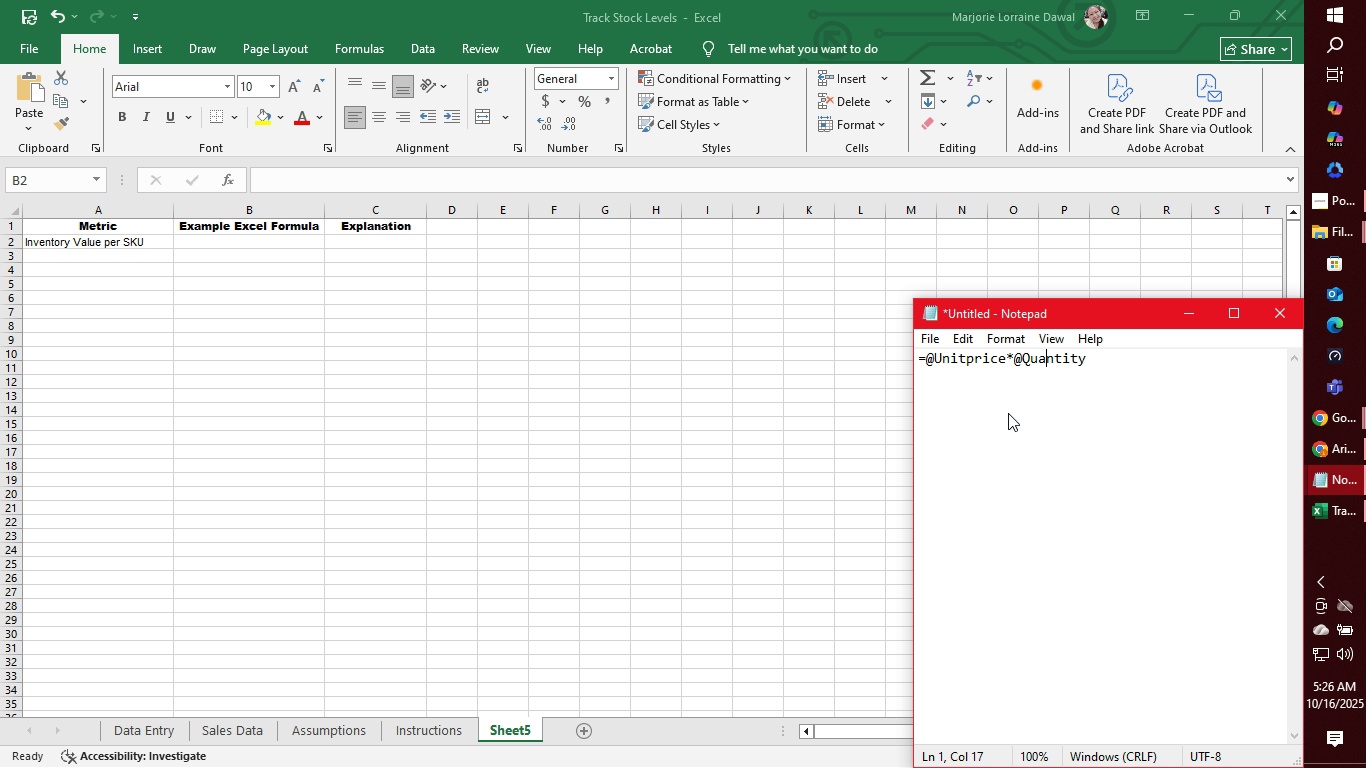 
key(ArrowRight)
 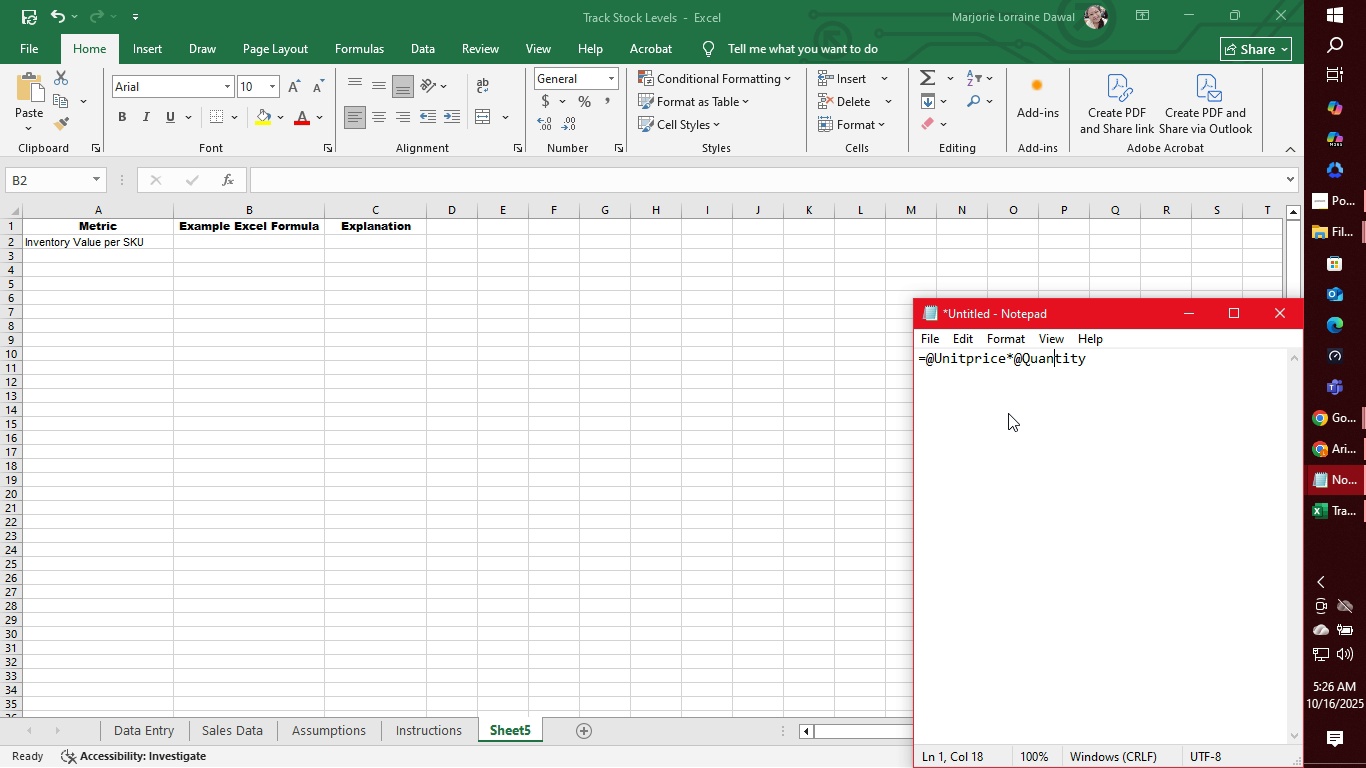 
key(ArrowRight)
 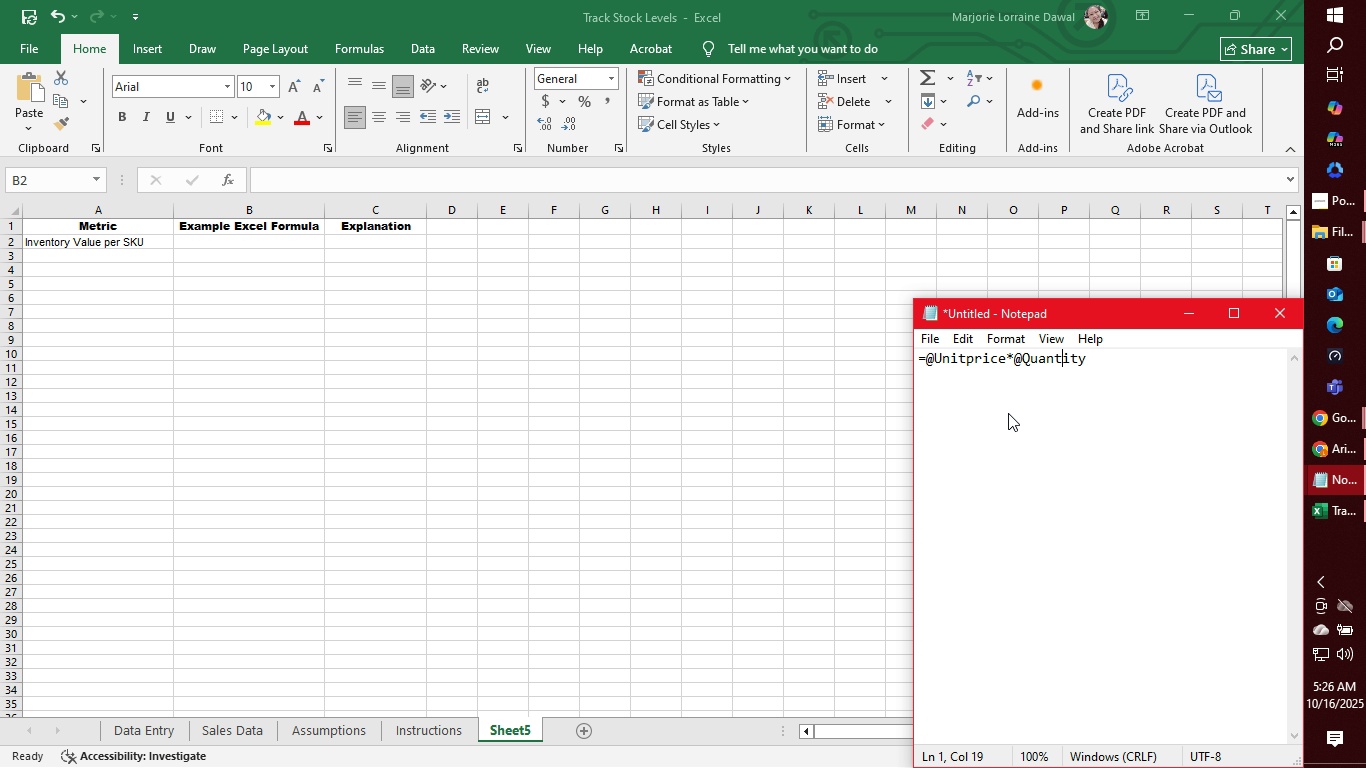 
key(ArrowRight)
 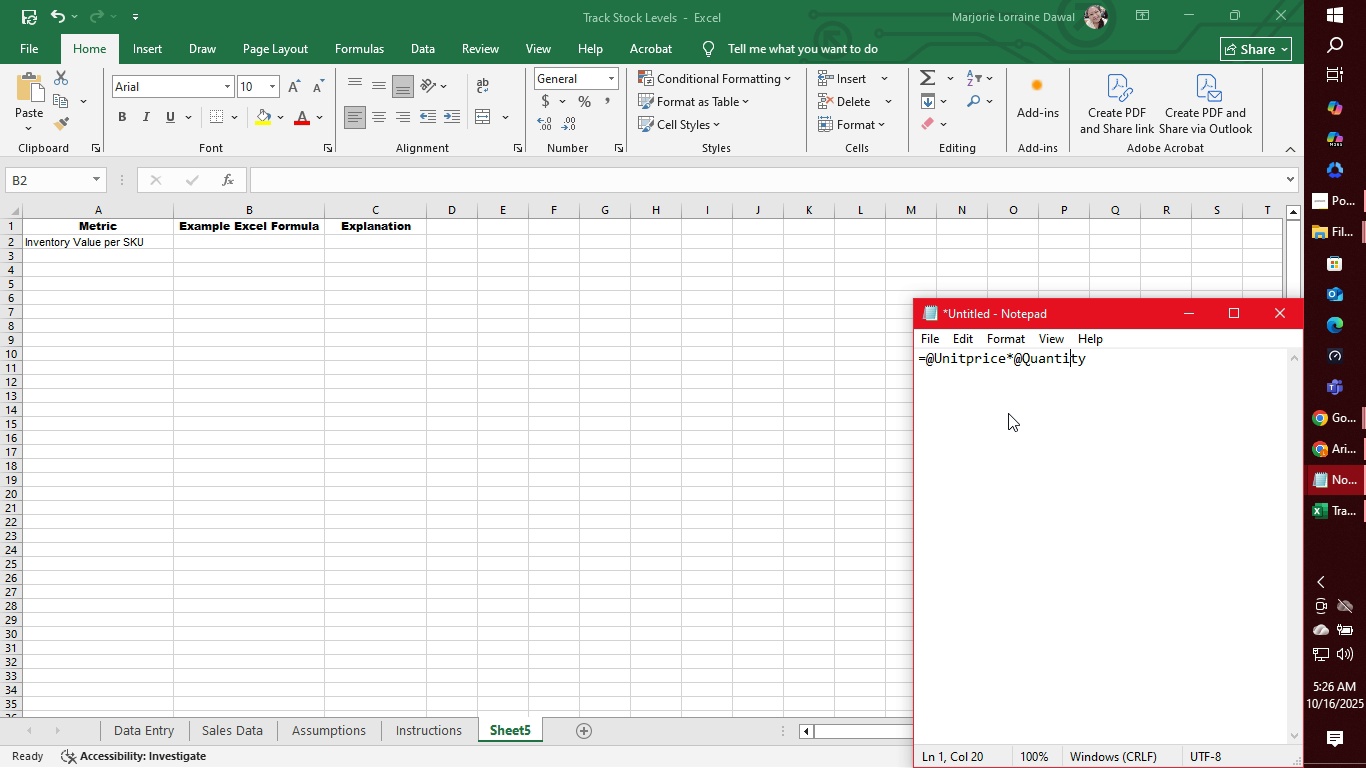 
key(ArrowRight)
 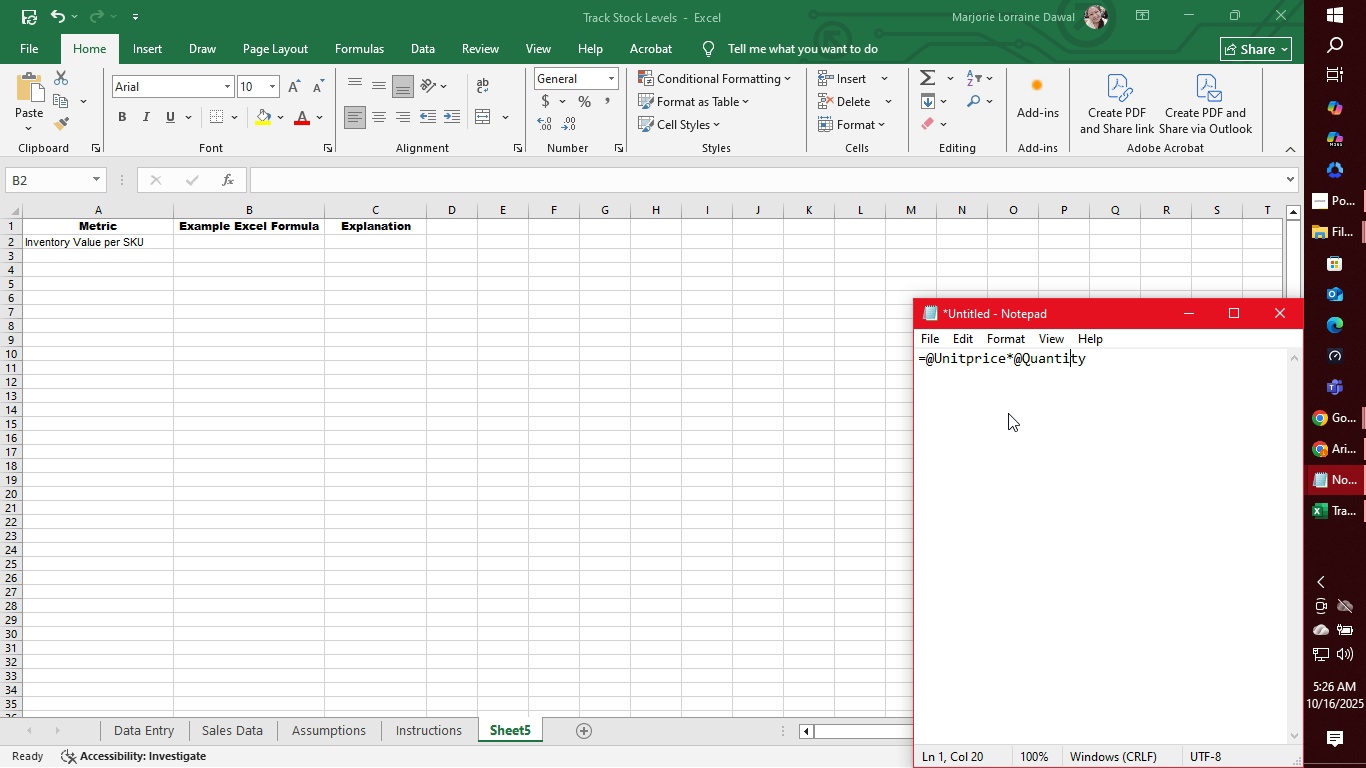 
key(ArrowRight)
 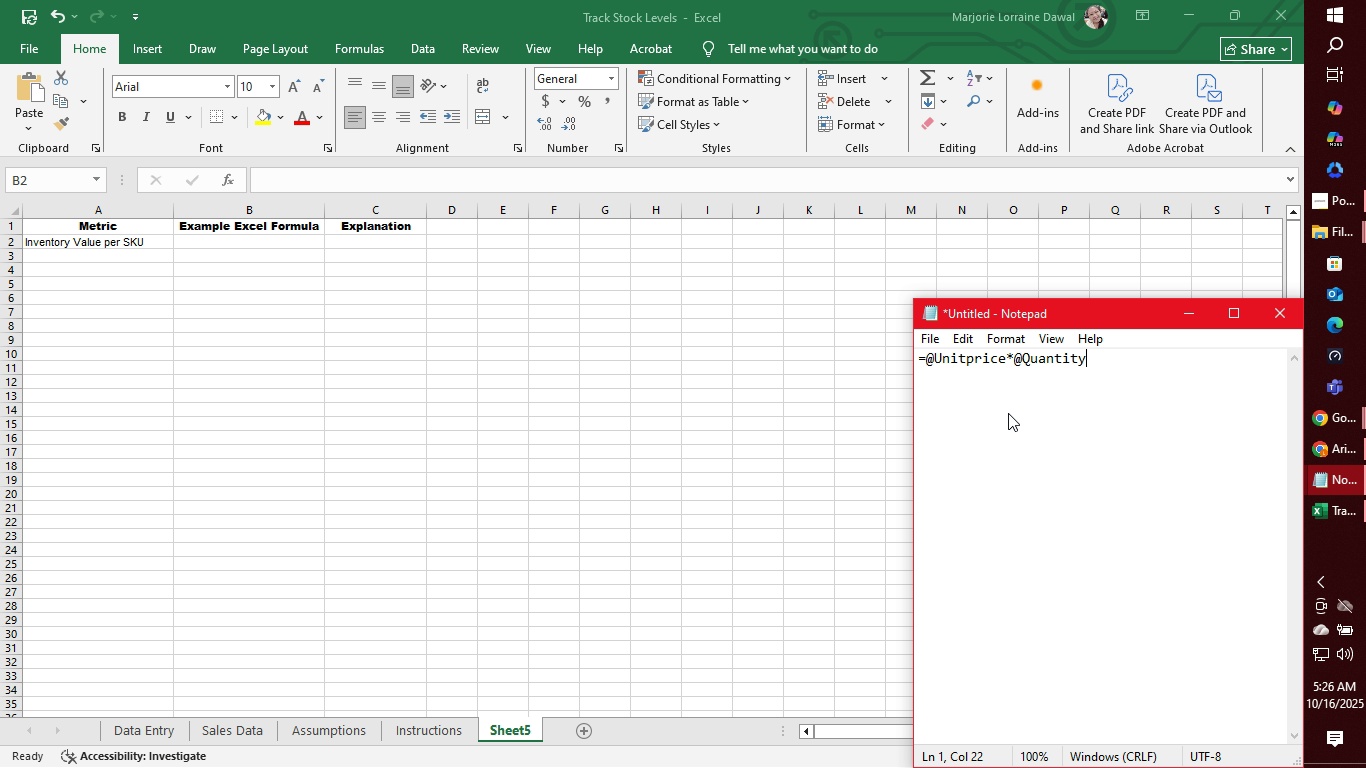 
key(ArrowRight)
 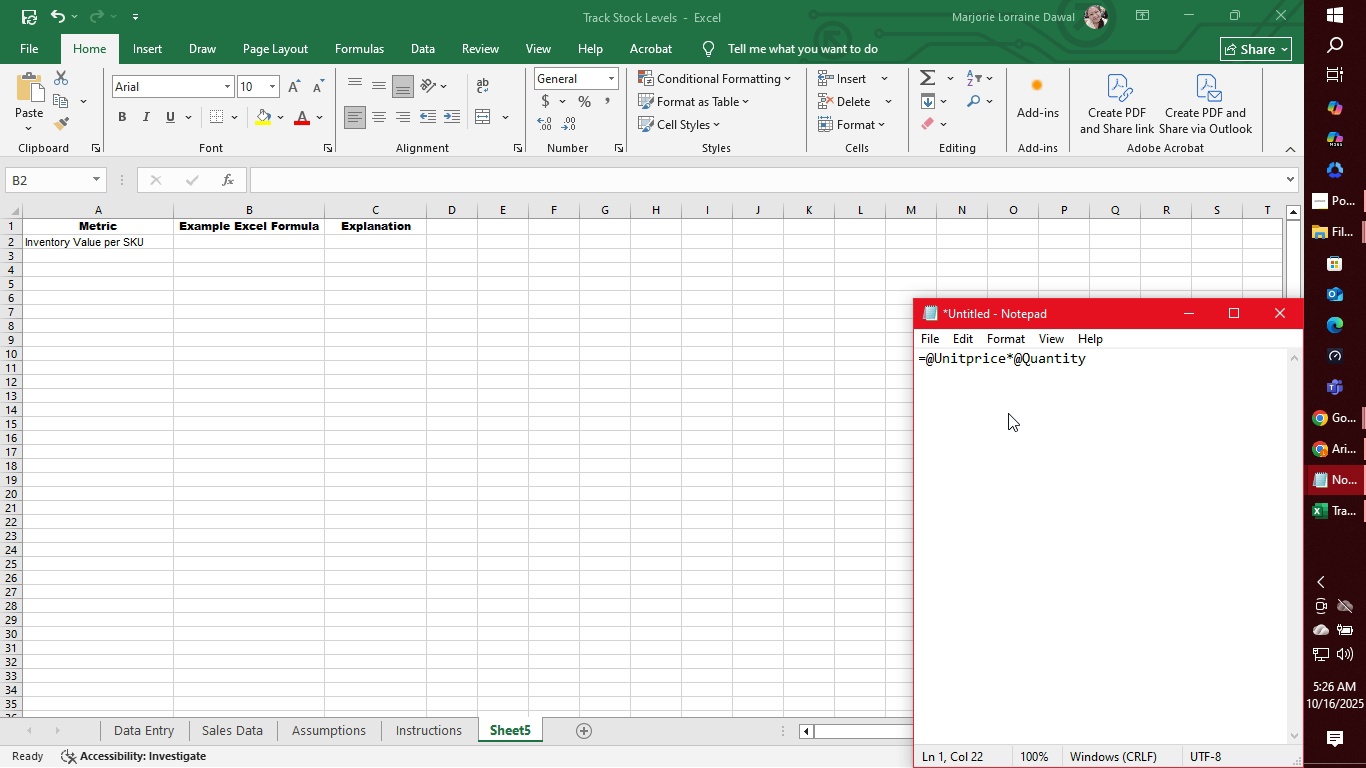 
type(OnHand)
 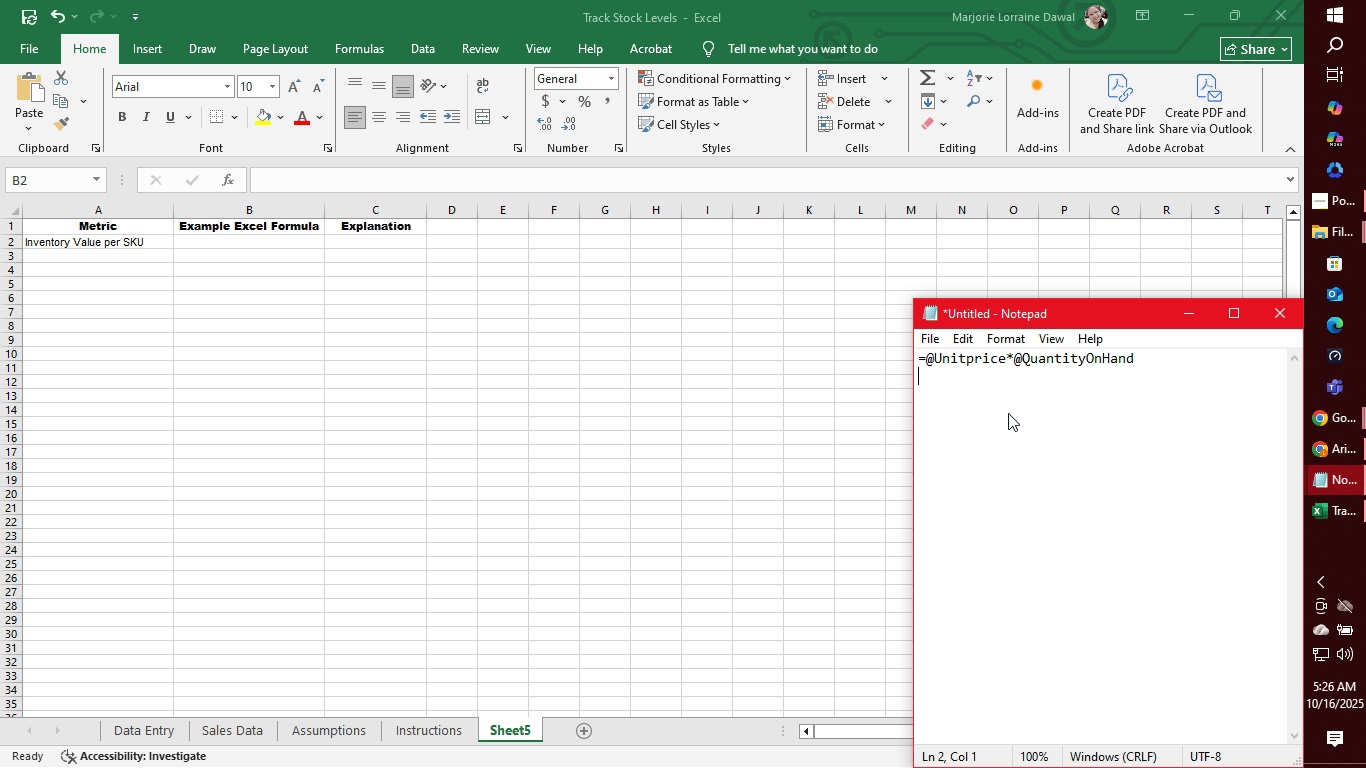 
key(Enter)
 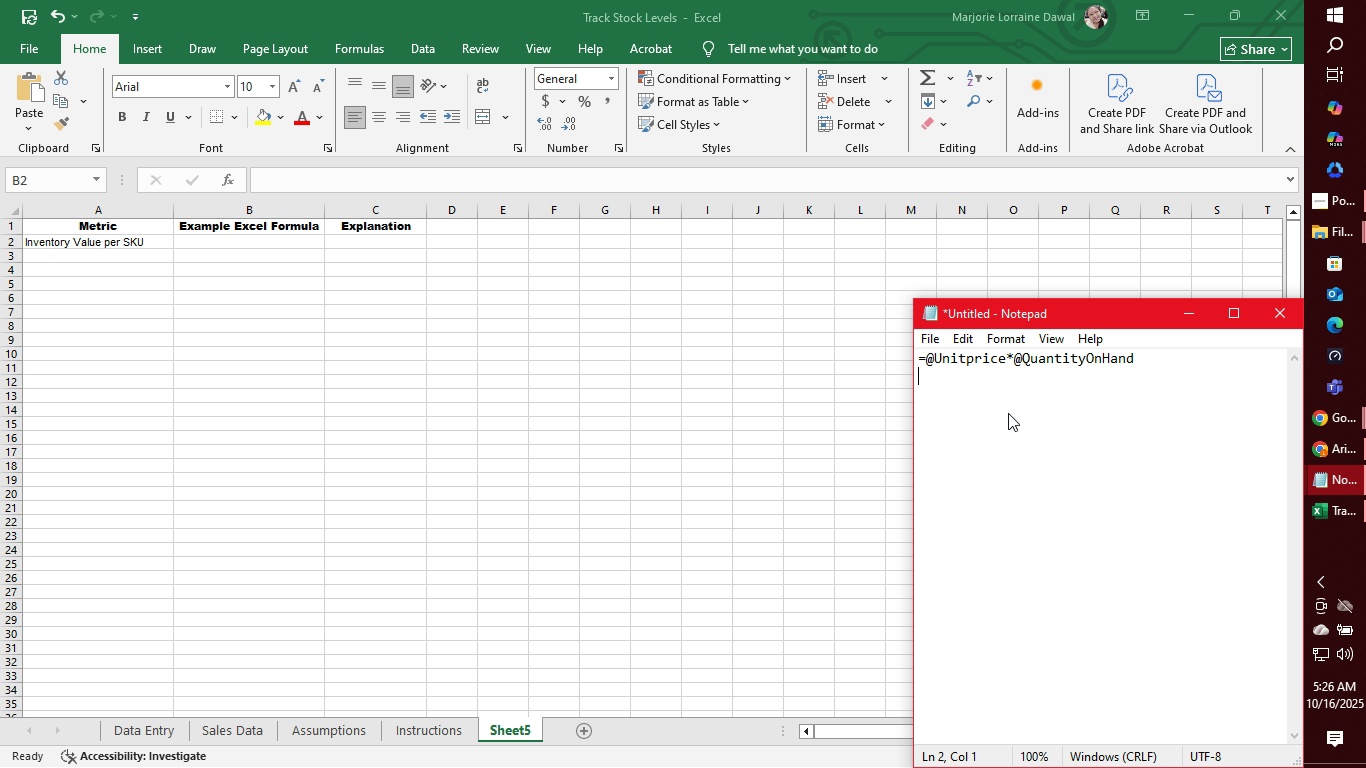 
hold_key(key=ShiftLeft, duration=0.3)
 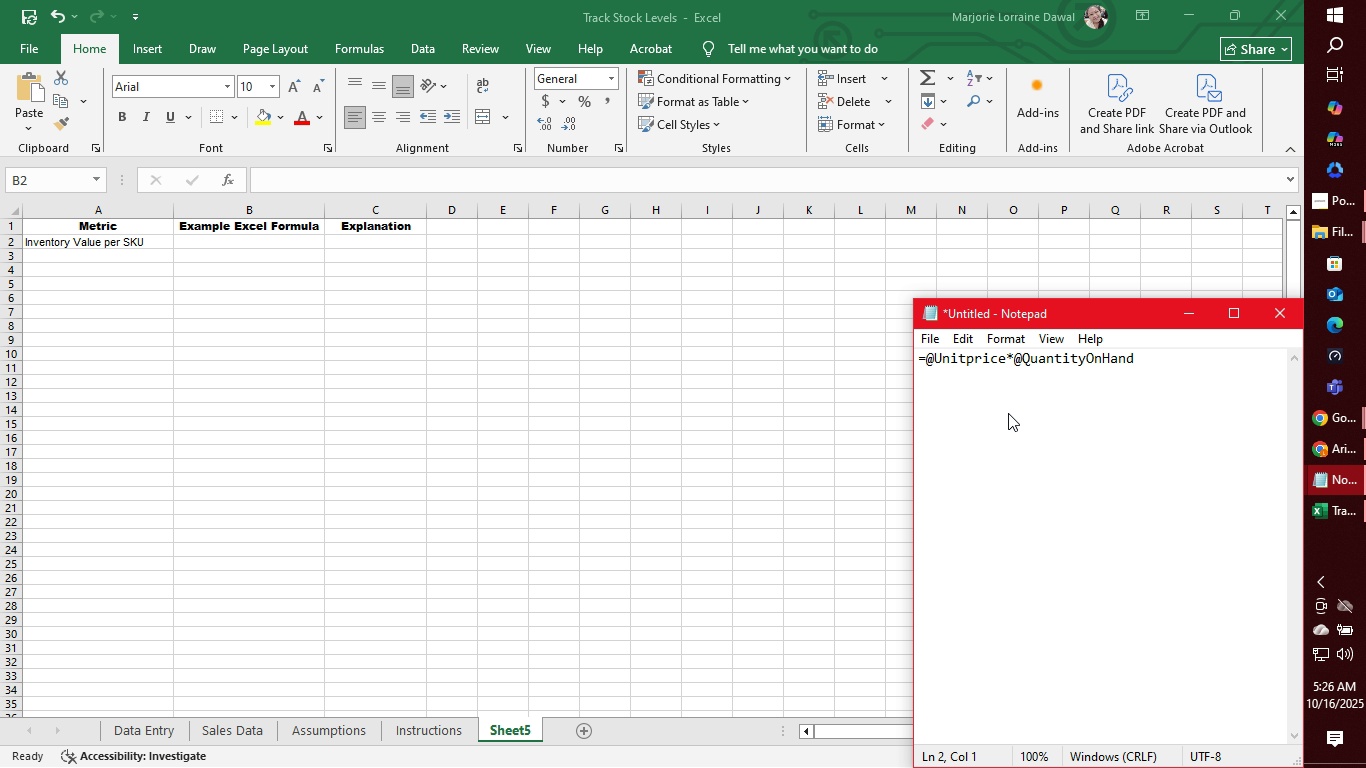 
key(Equal)
 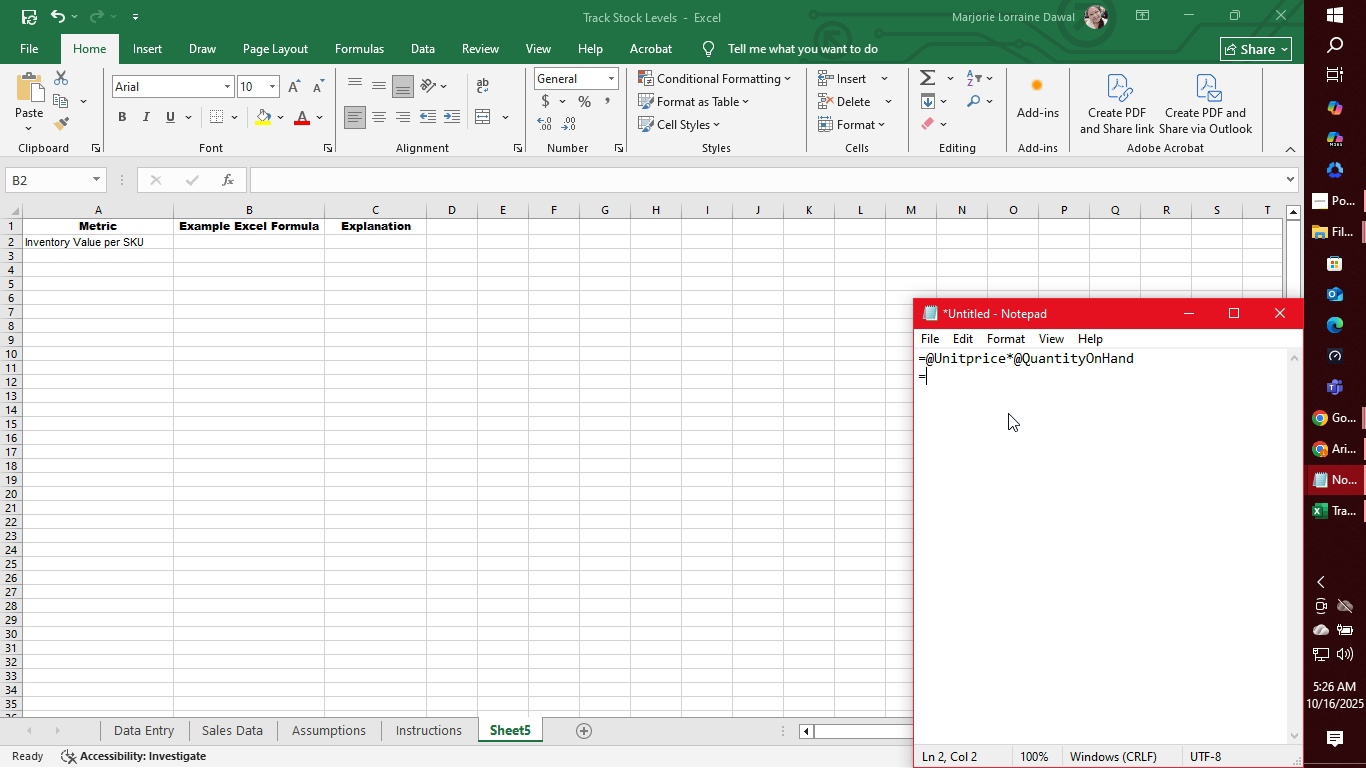 
wait(7.2)
 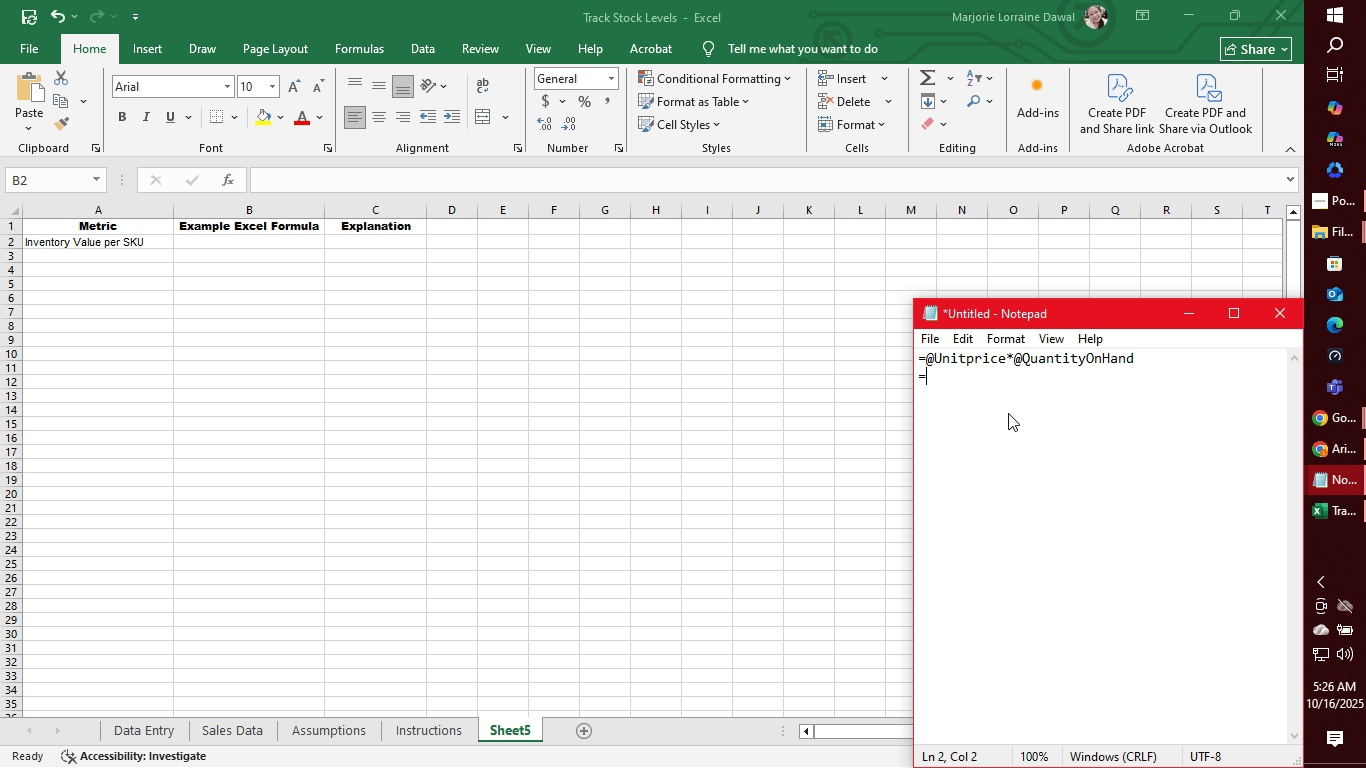 
type(=)
key(Backspace)
type(SUM(Inventri)
key(Backspace)
key(Backspace)
type(oryValueRange))
 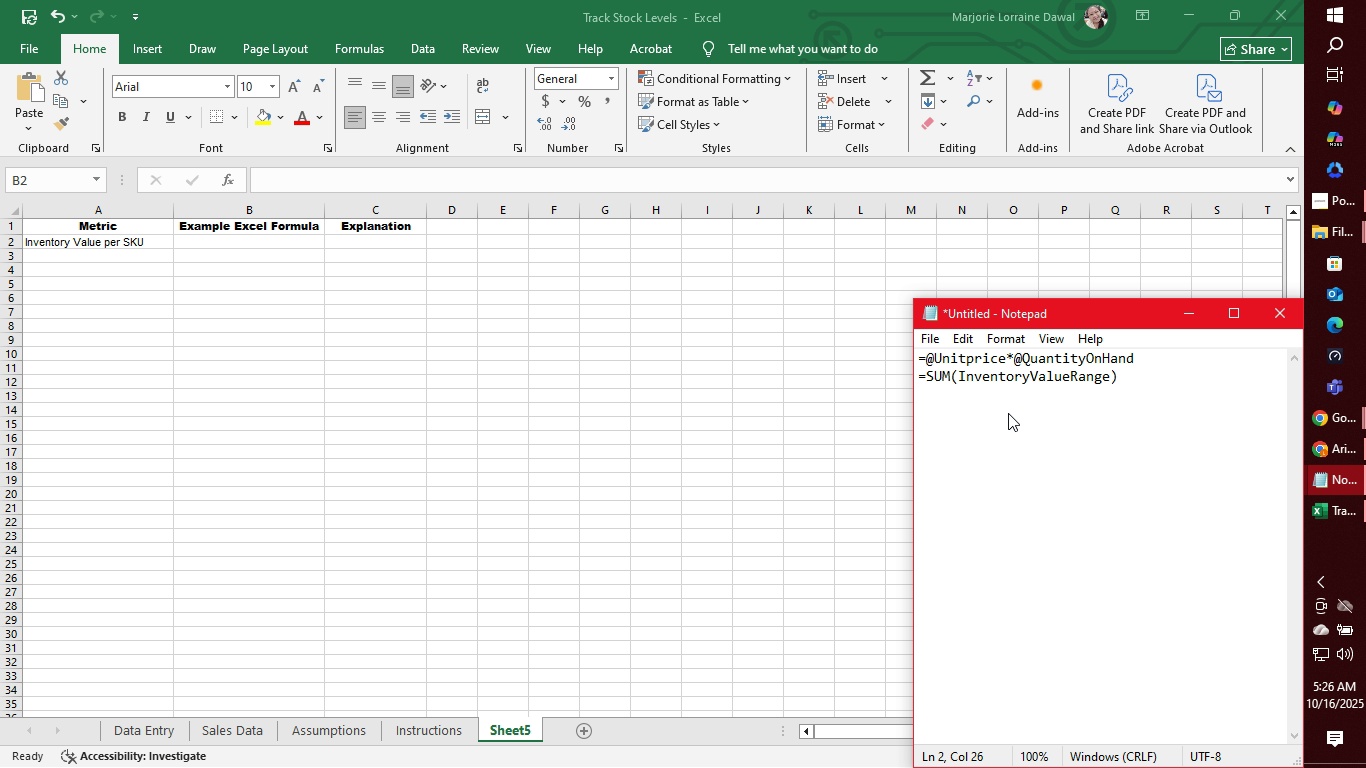 
key(Enter)
 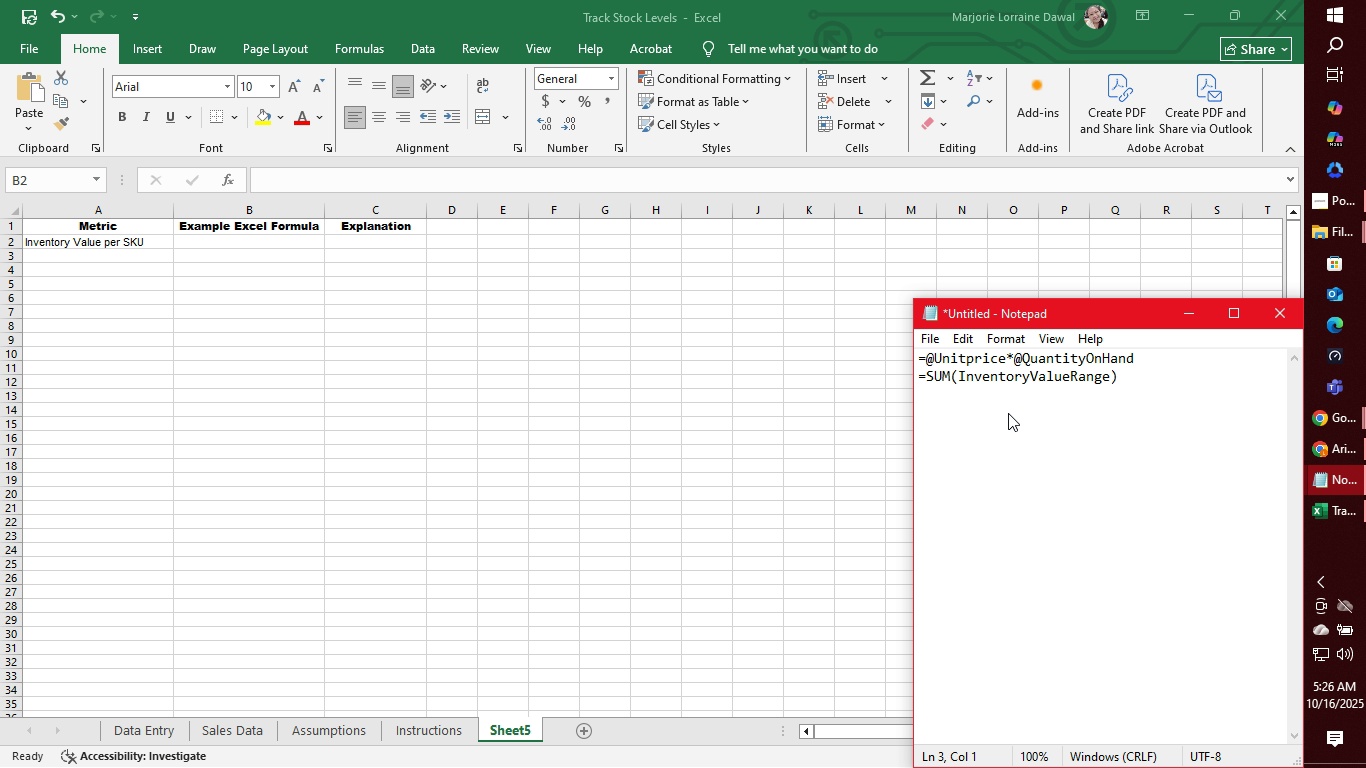 
type(=COUNTIF)
 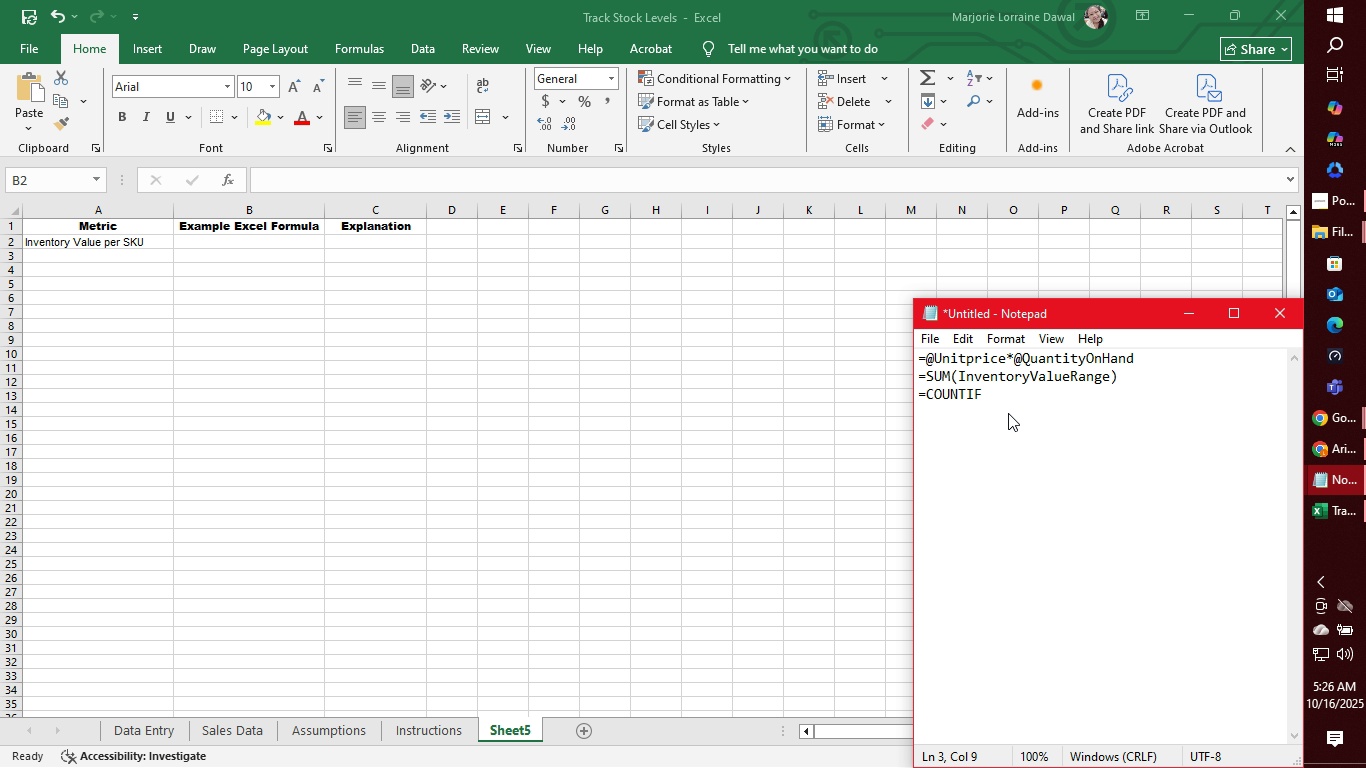 
type((QTY)
key(Backspace)
key(Backspace)
type(tyRange)
 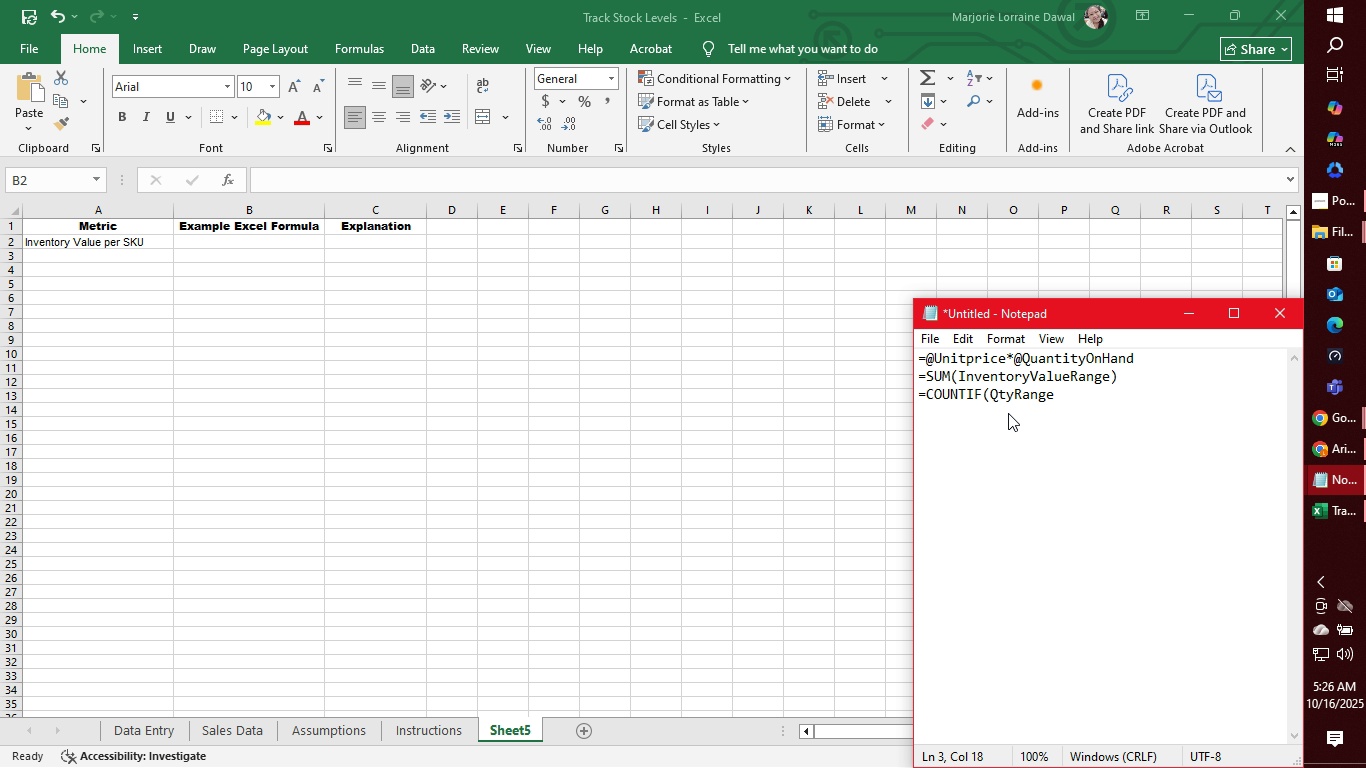 
key(Comma)
 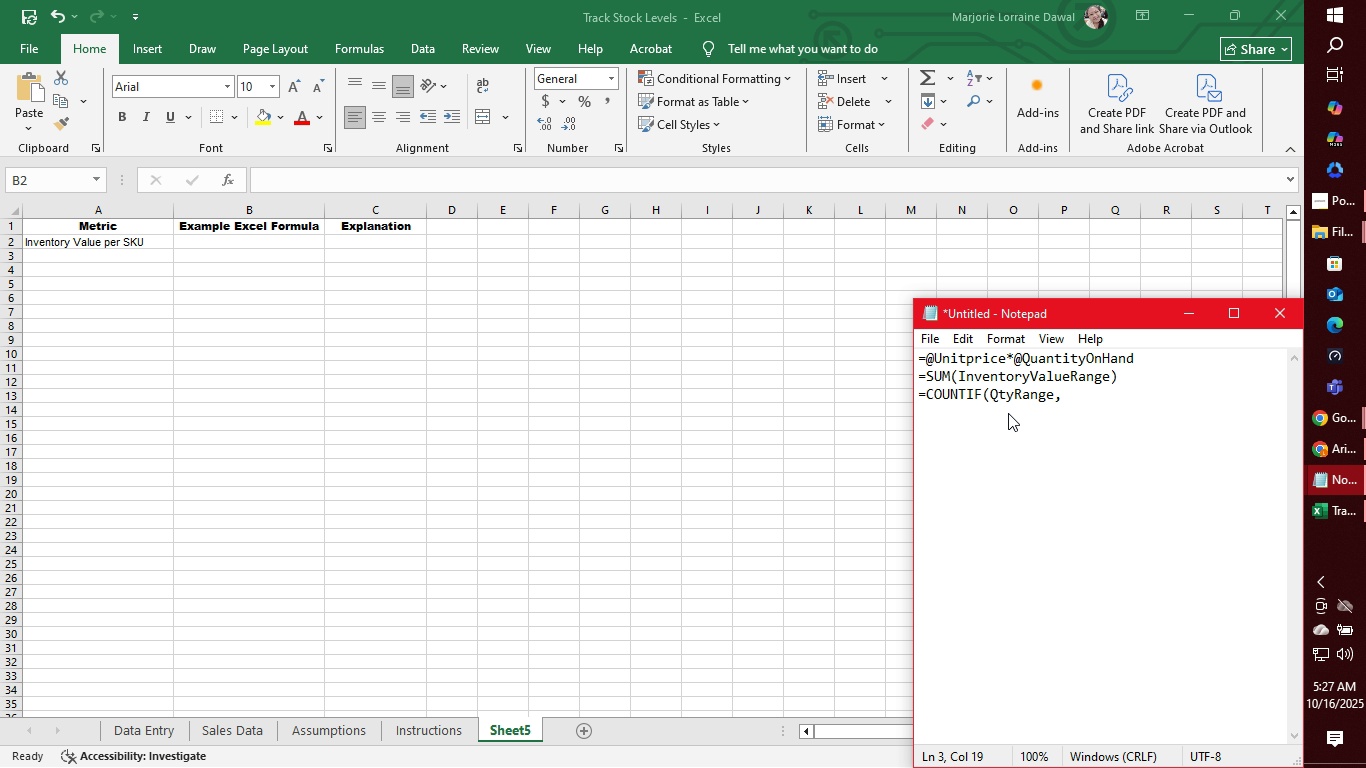 
key(Shift+Quote)
 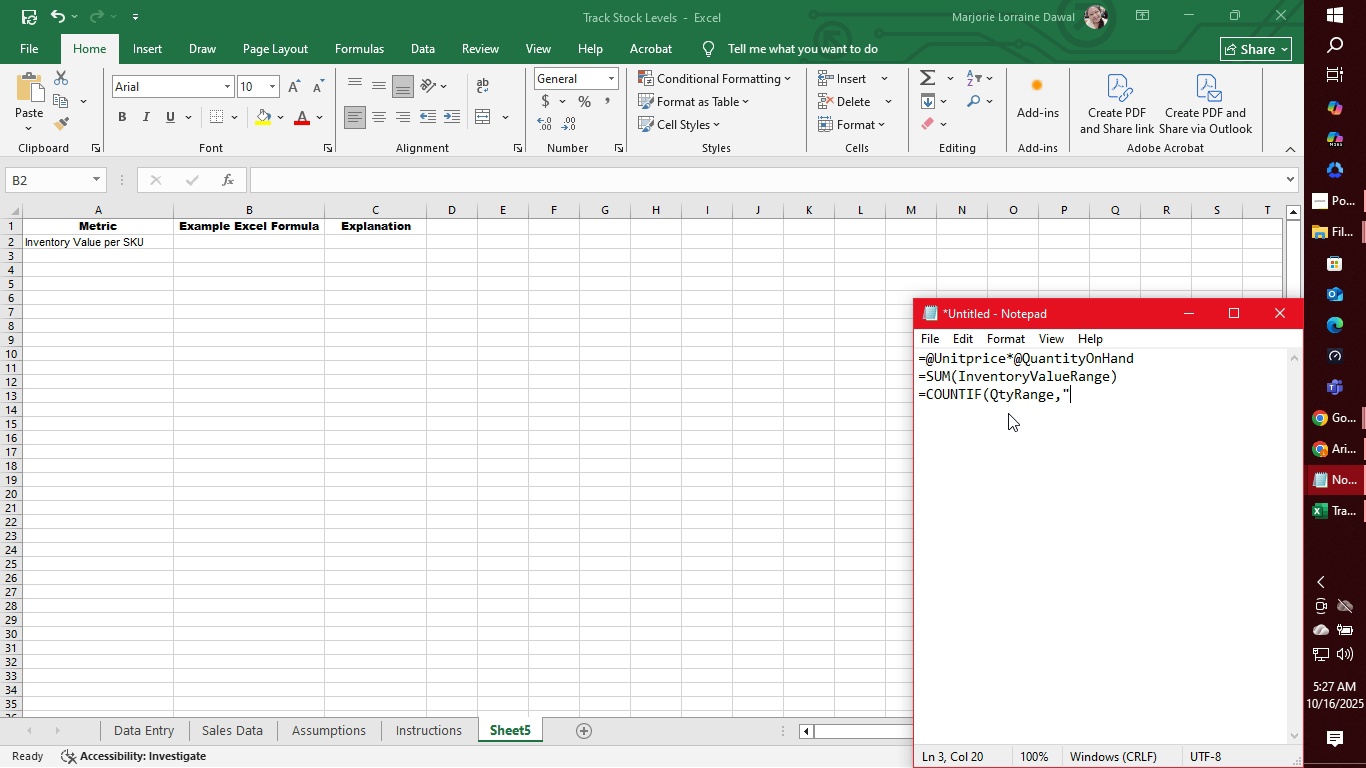 
key(Shift+Comma)
 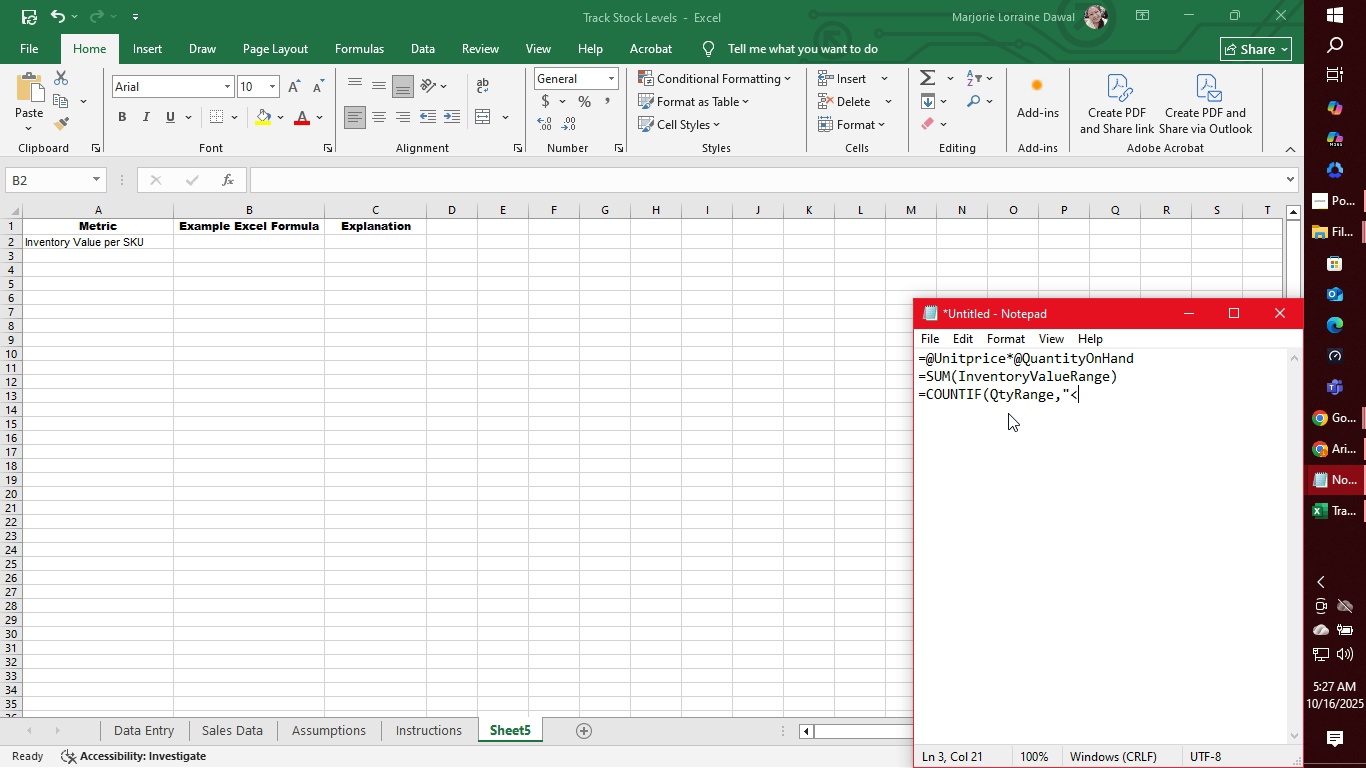 
key(Minus)
 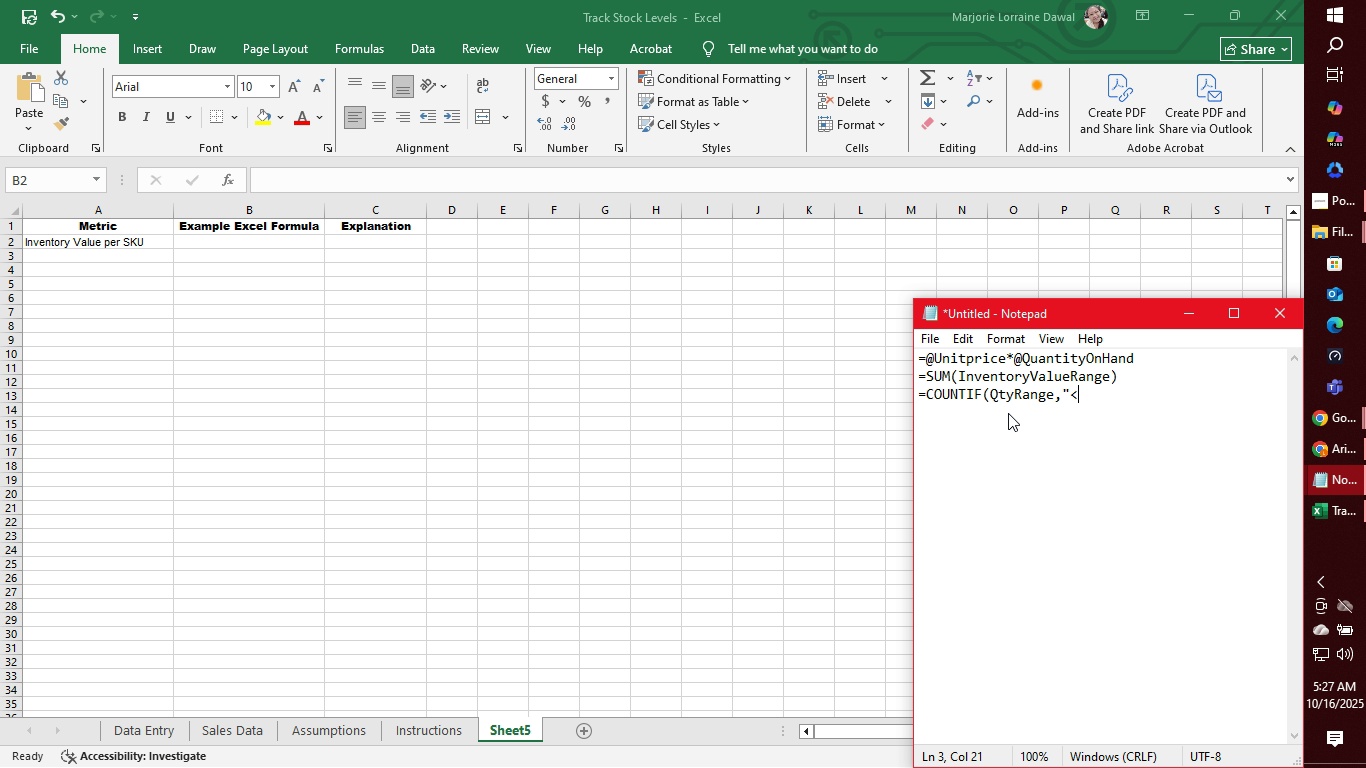 
key(Backspace)
 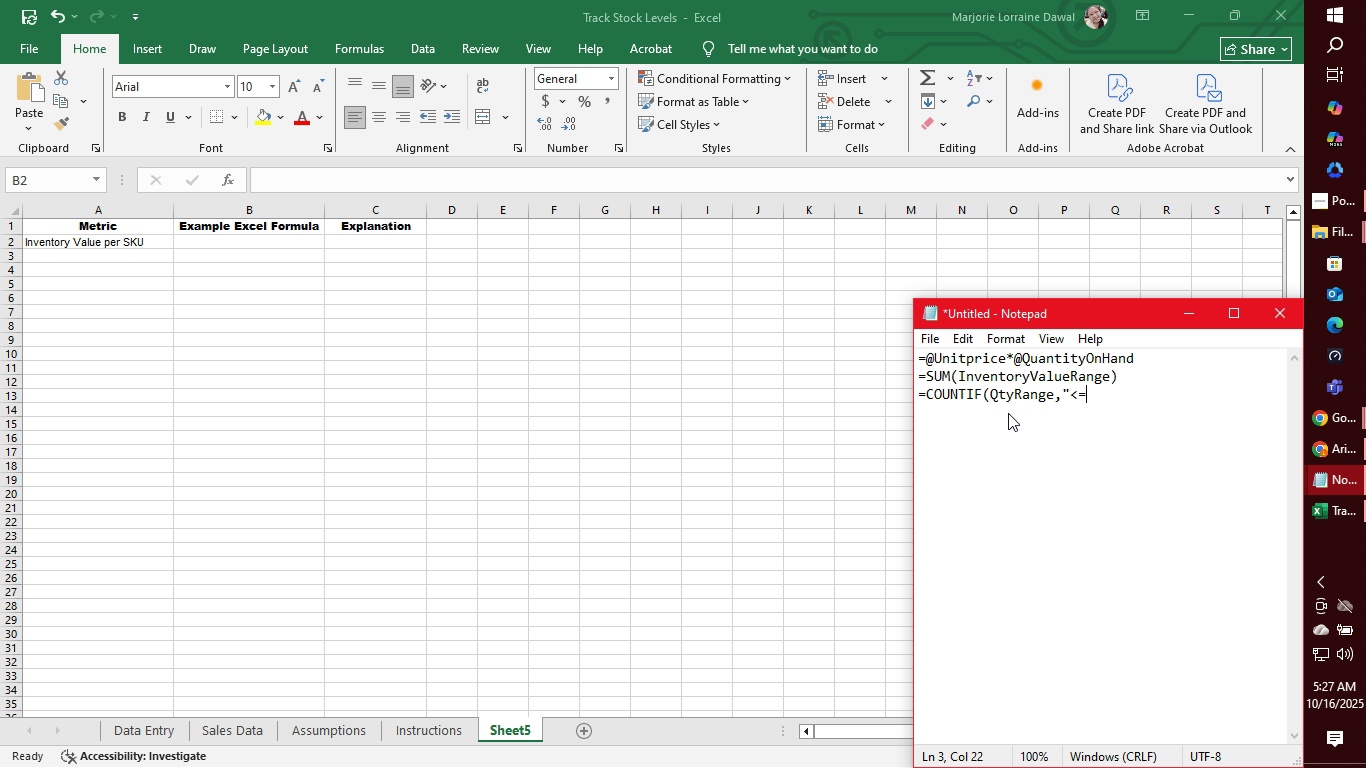 
key(Equal)
 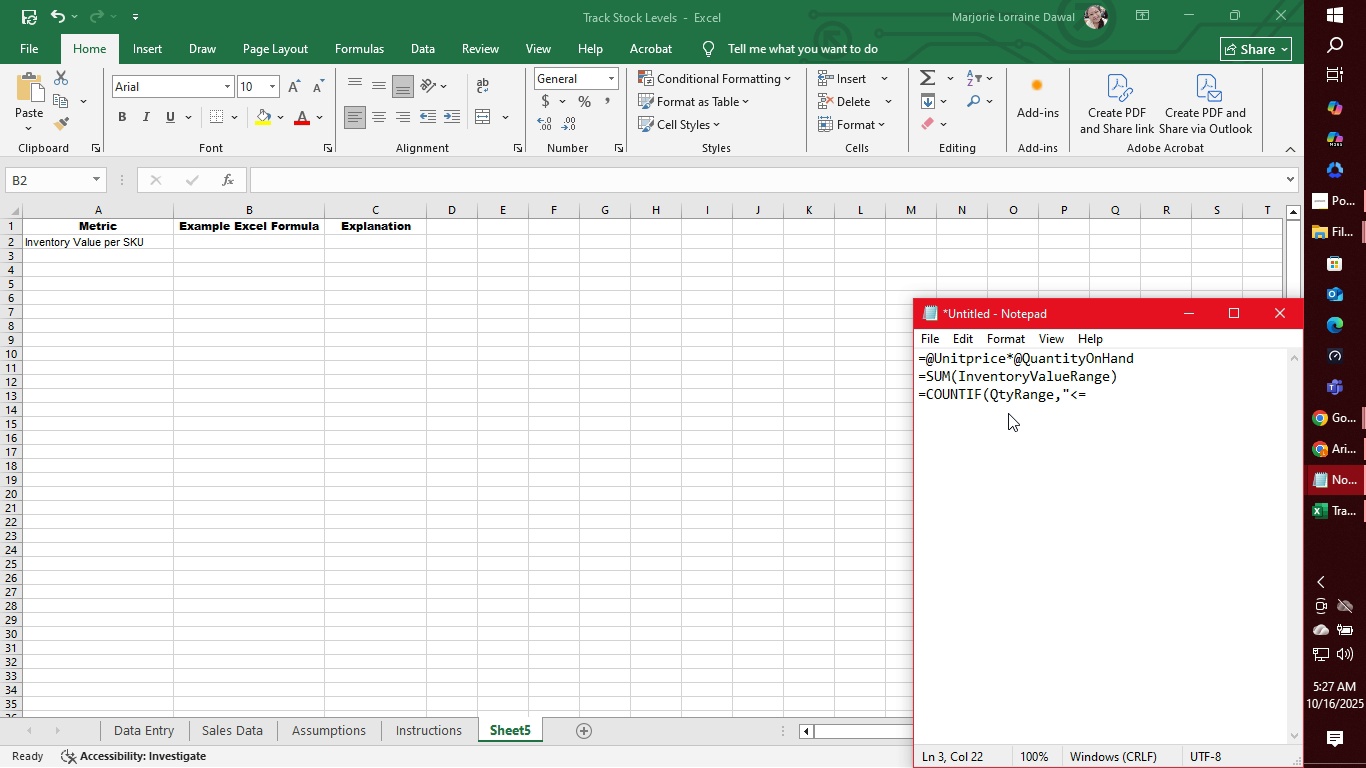 
key(Shift+Quote)
 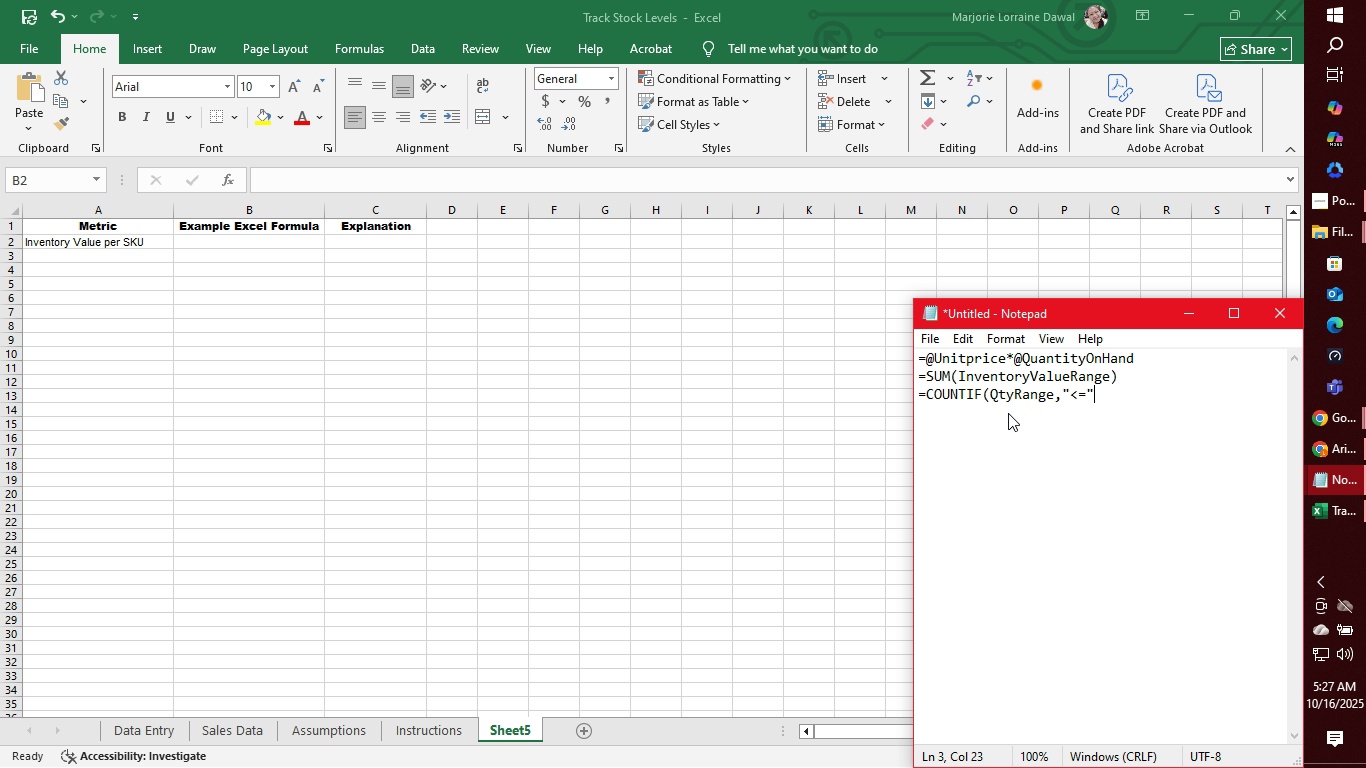 
wait(6.63)
 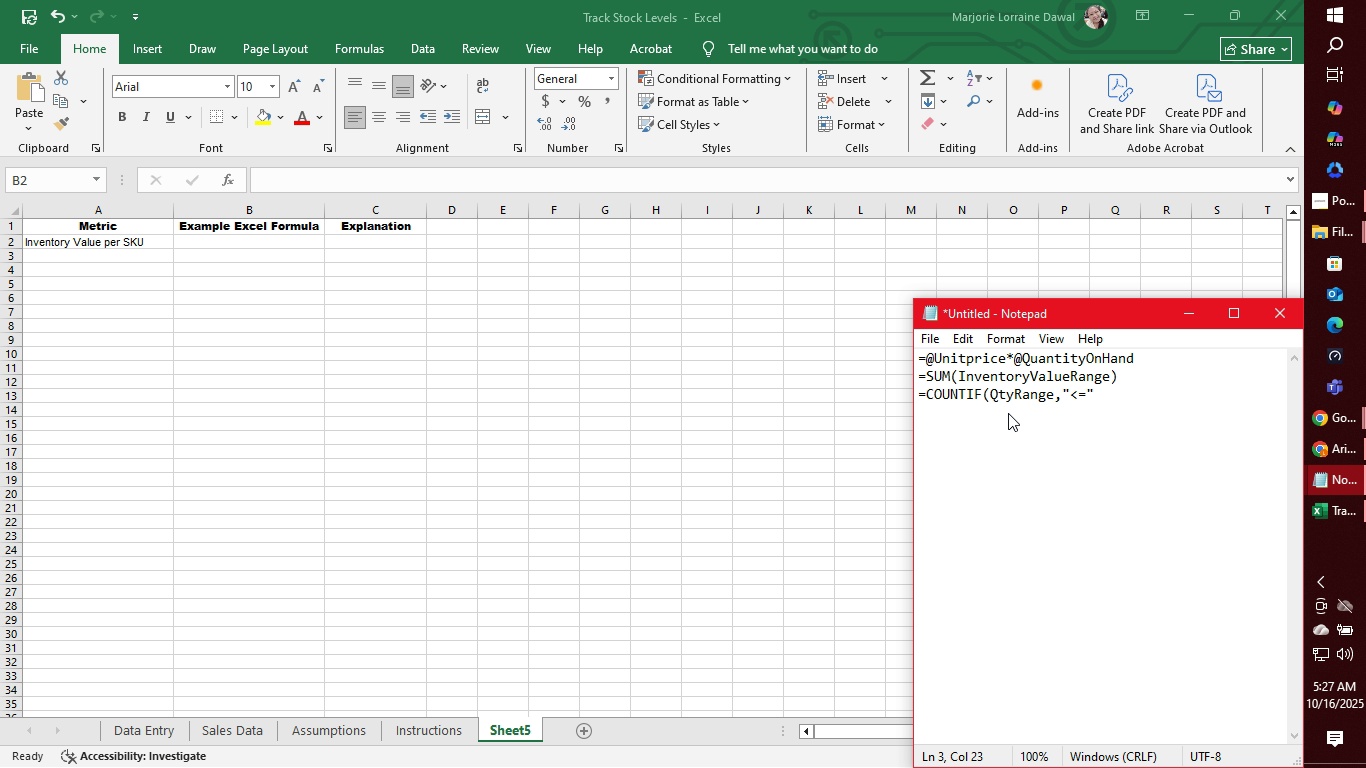 
type(^)
key(Backspace)
type(&@ReorderRange)
 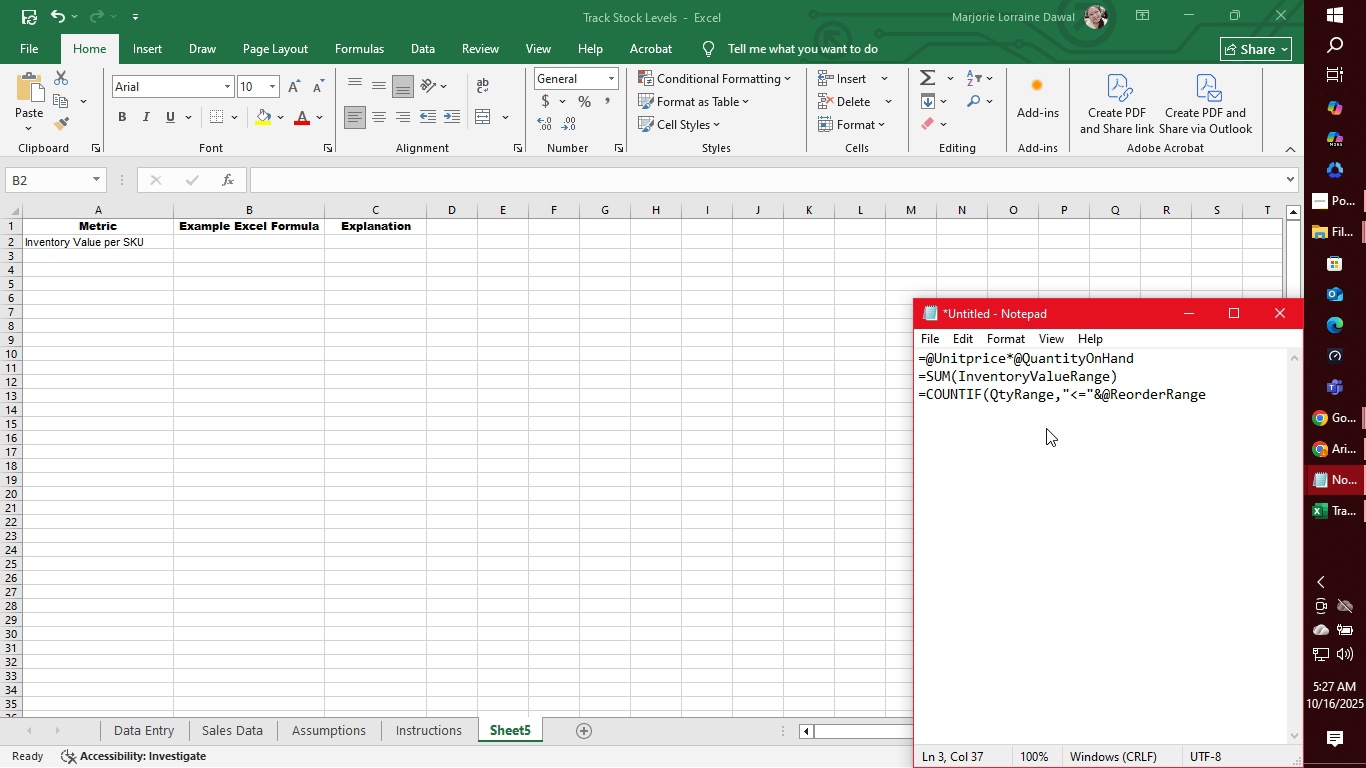 
wait(7.1)
 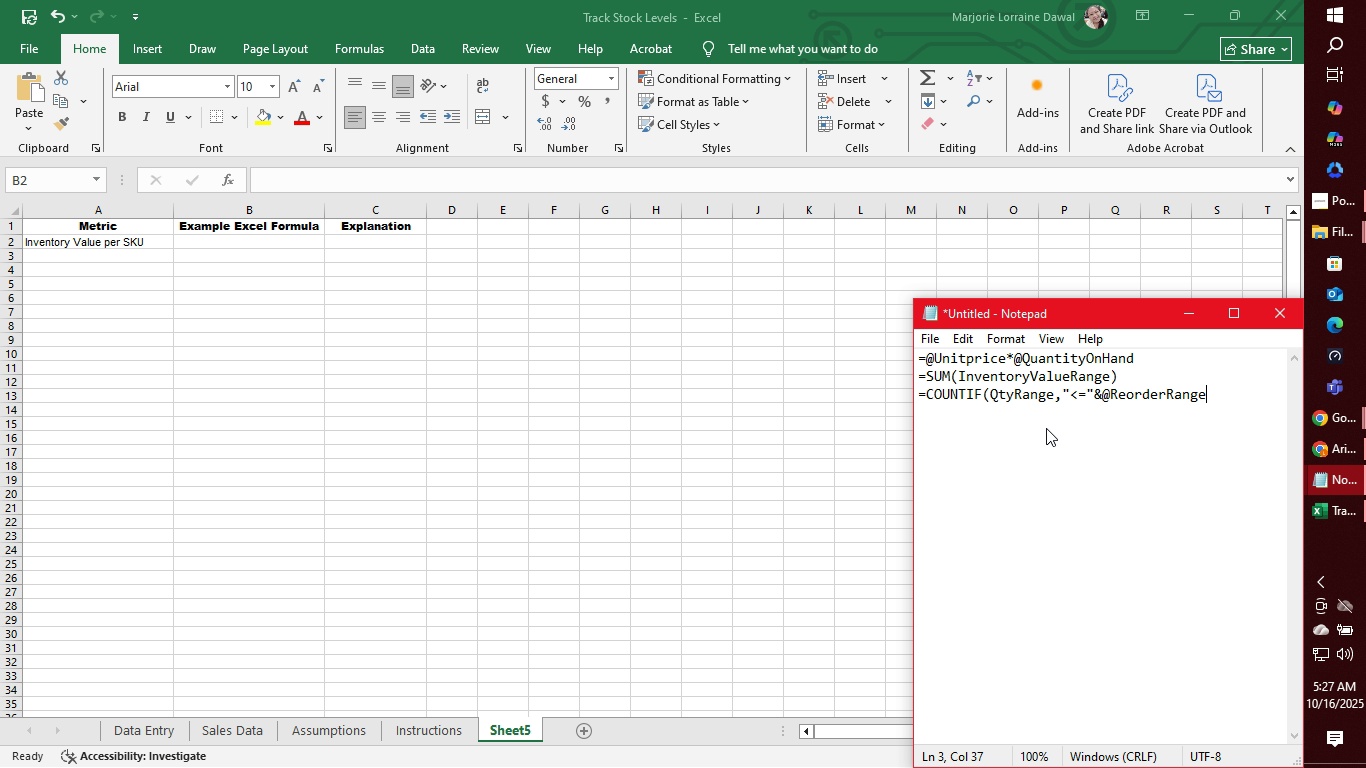 
key(Shift+0)
 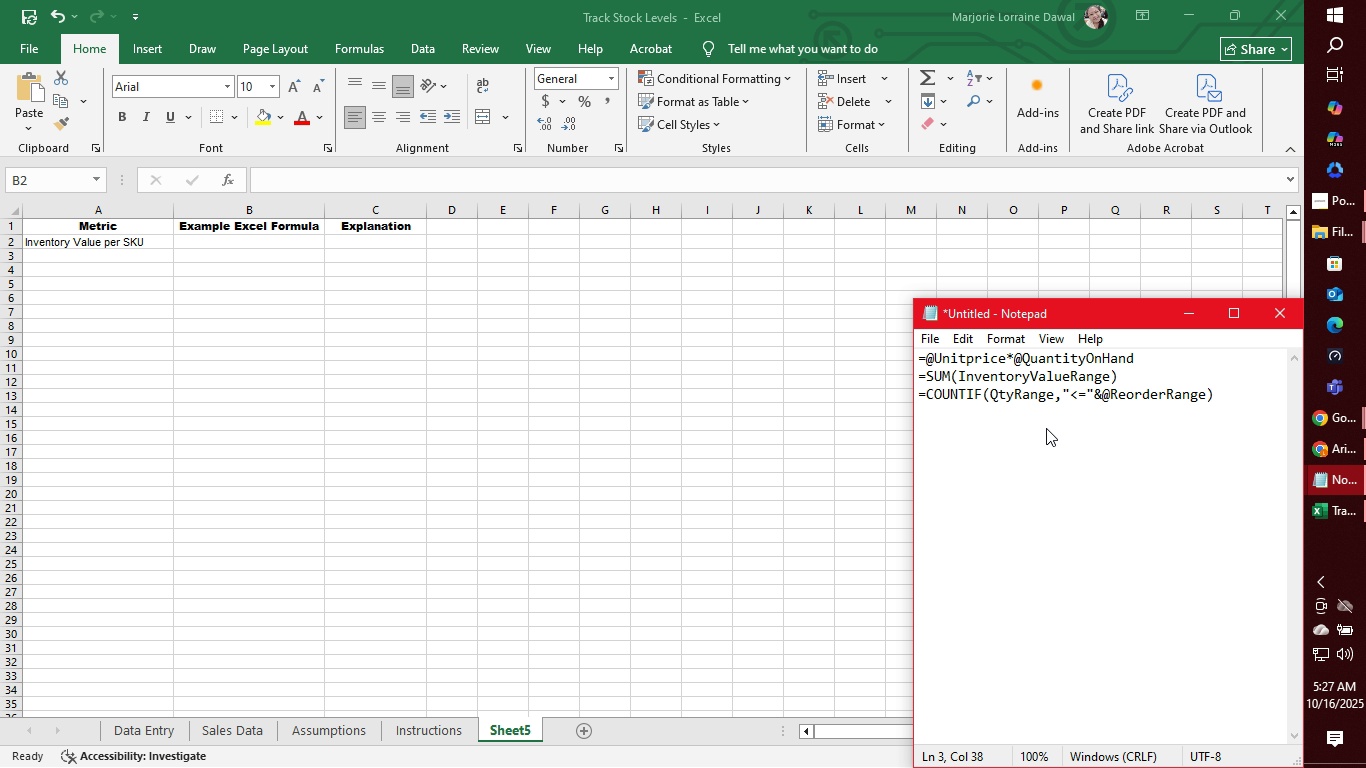 
key(Enter)
 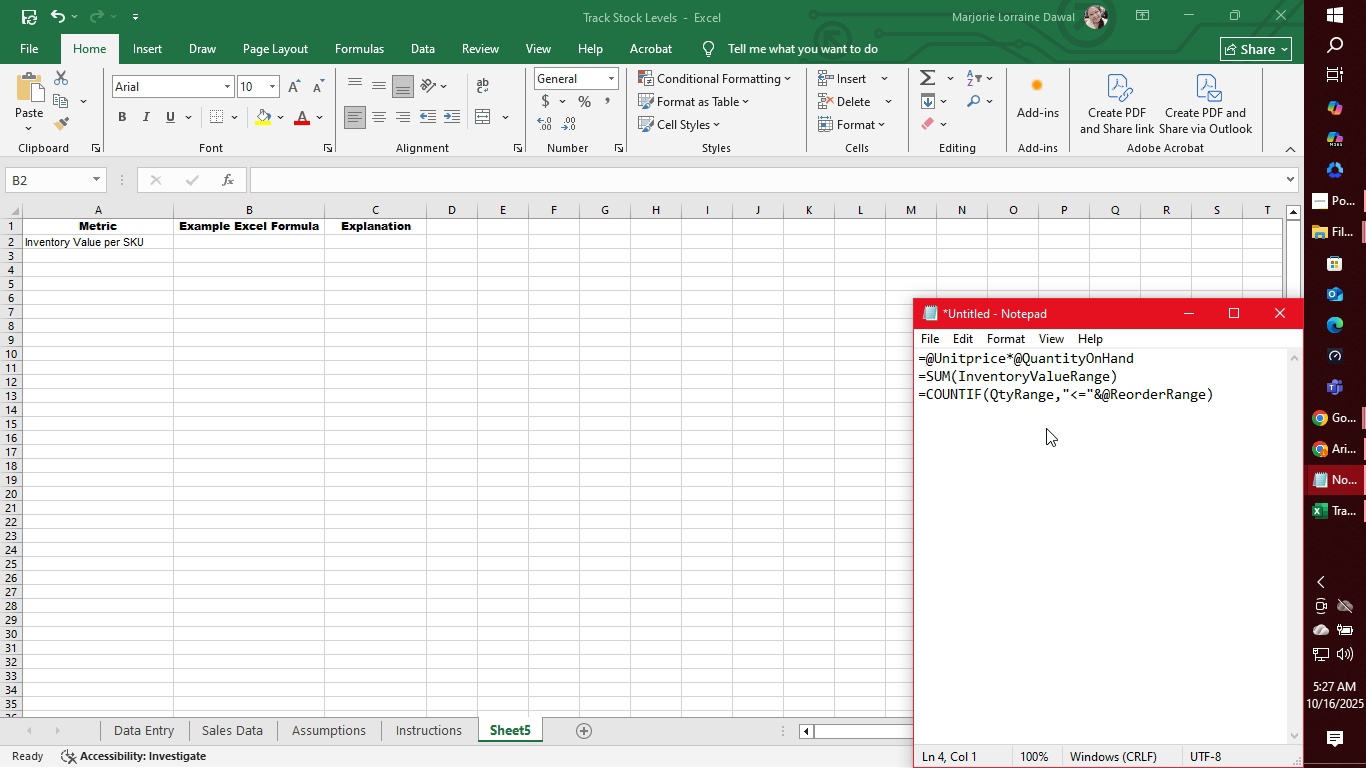 
key(Control+Equal)
 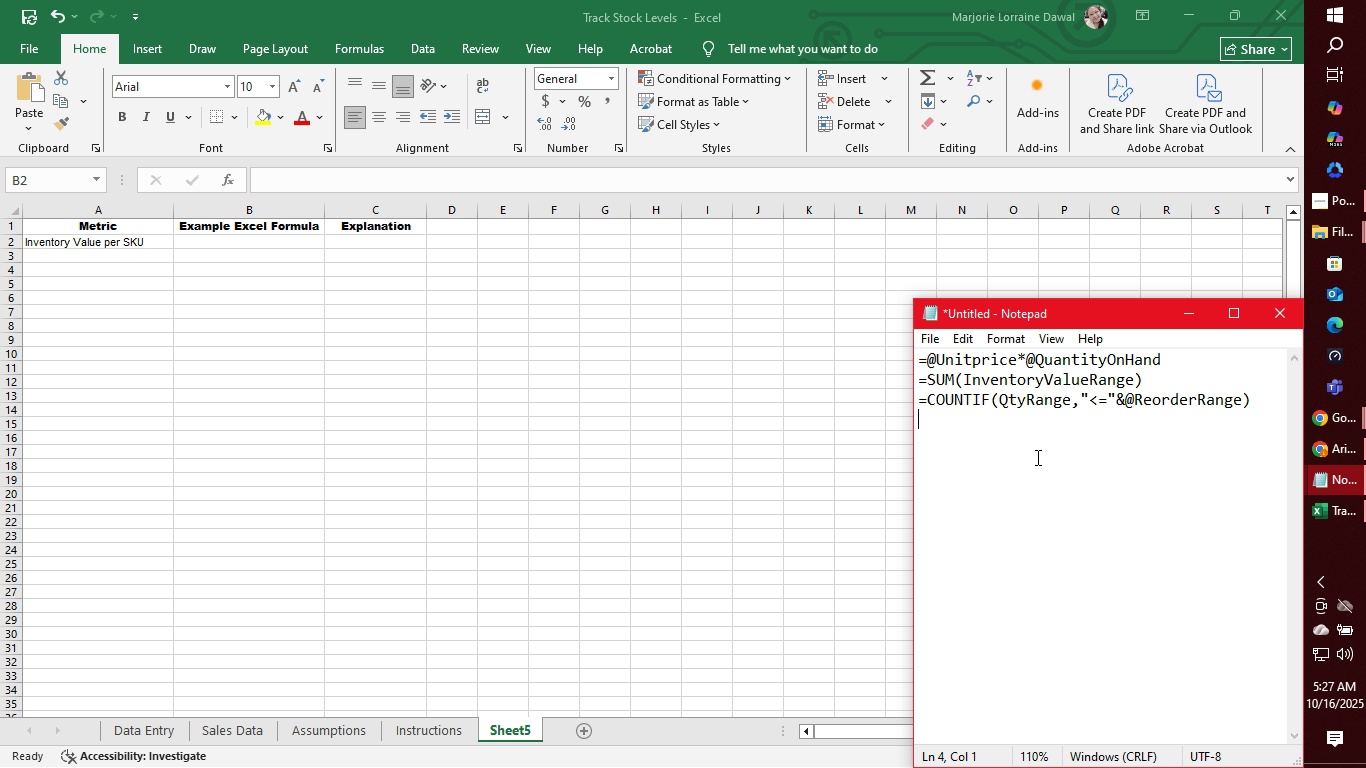 
key(Equal)
 